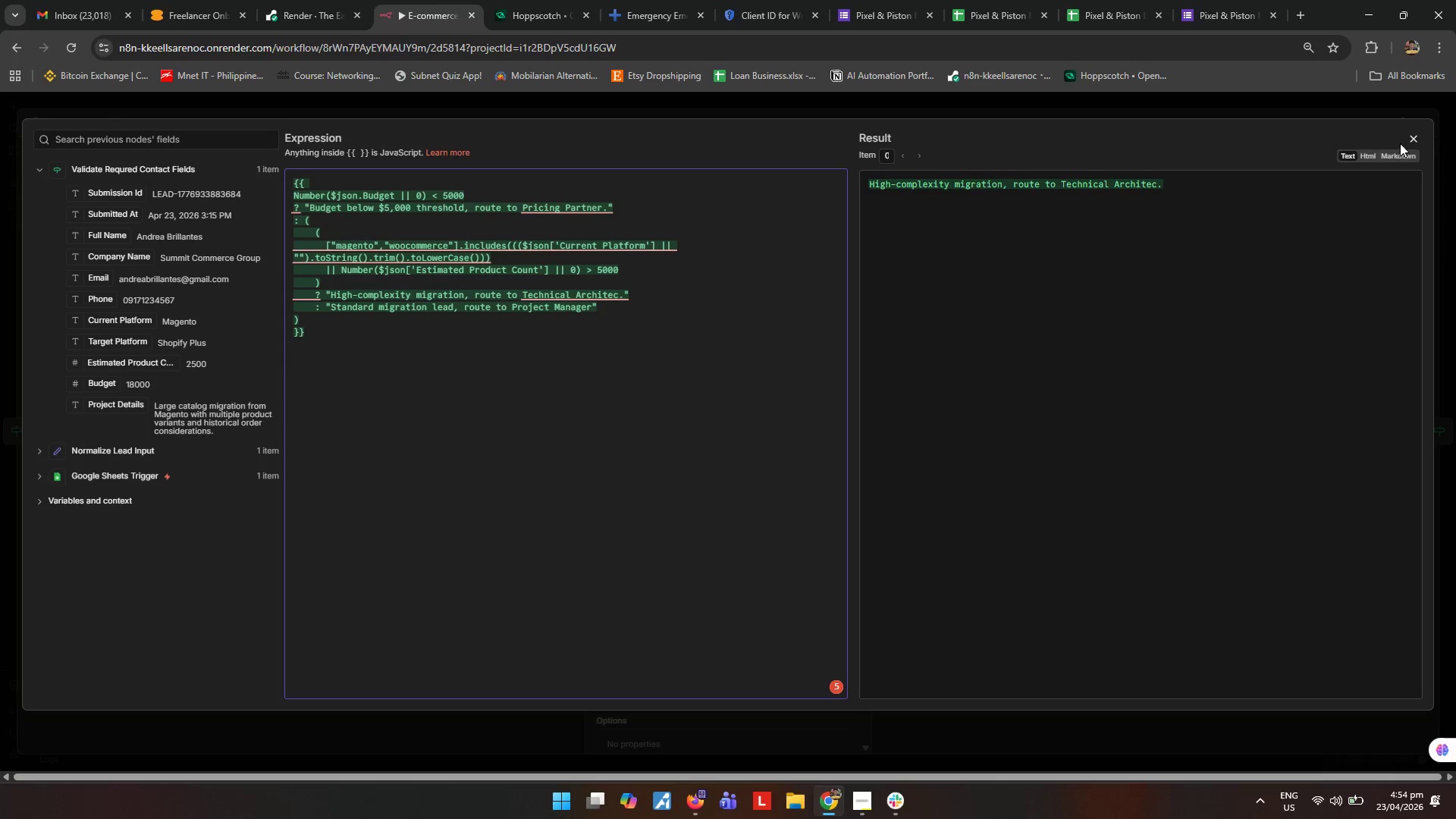 
left_click([1418, 144])
 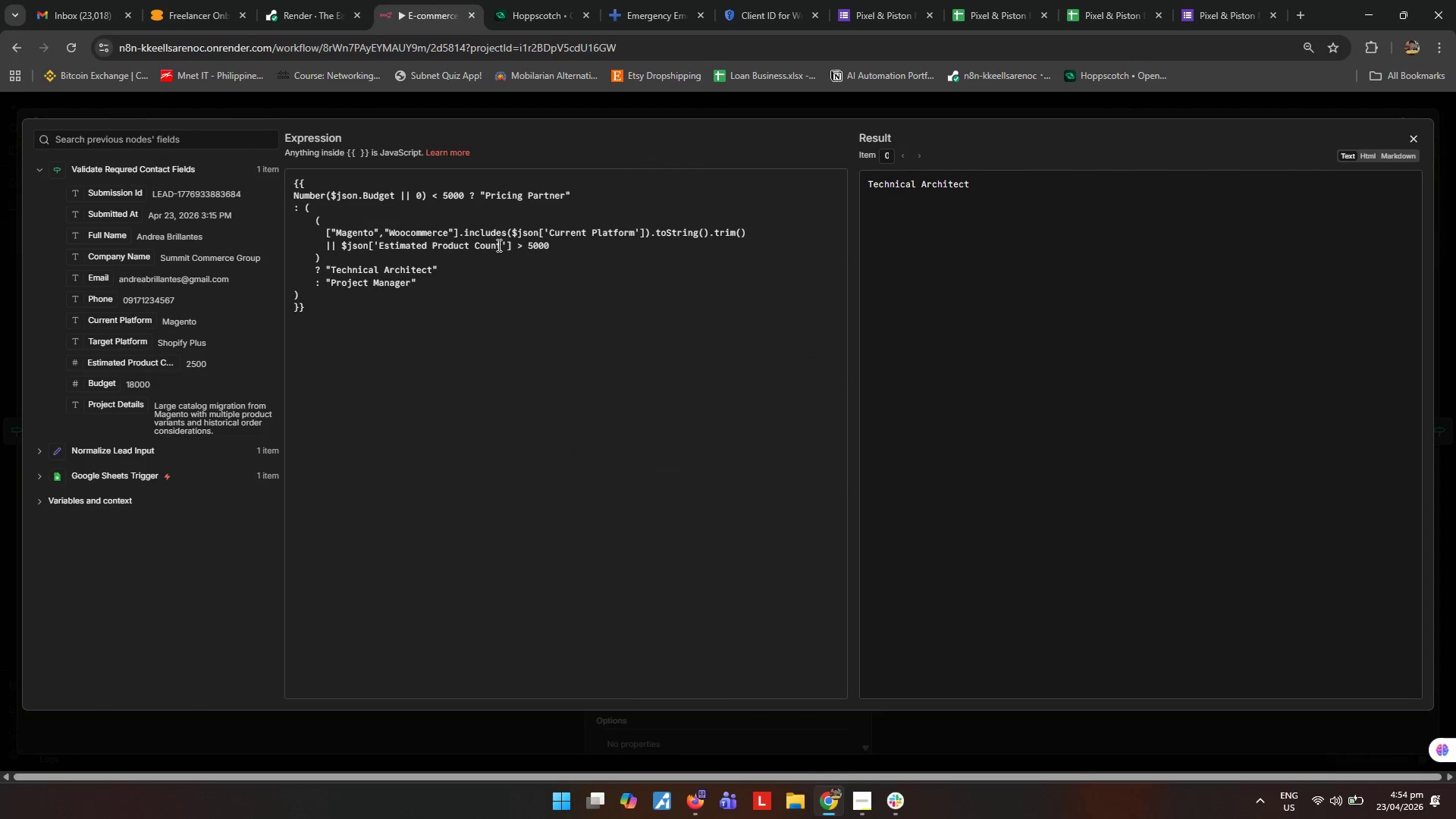 
left_click([749, 237])
 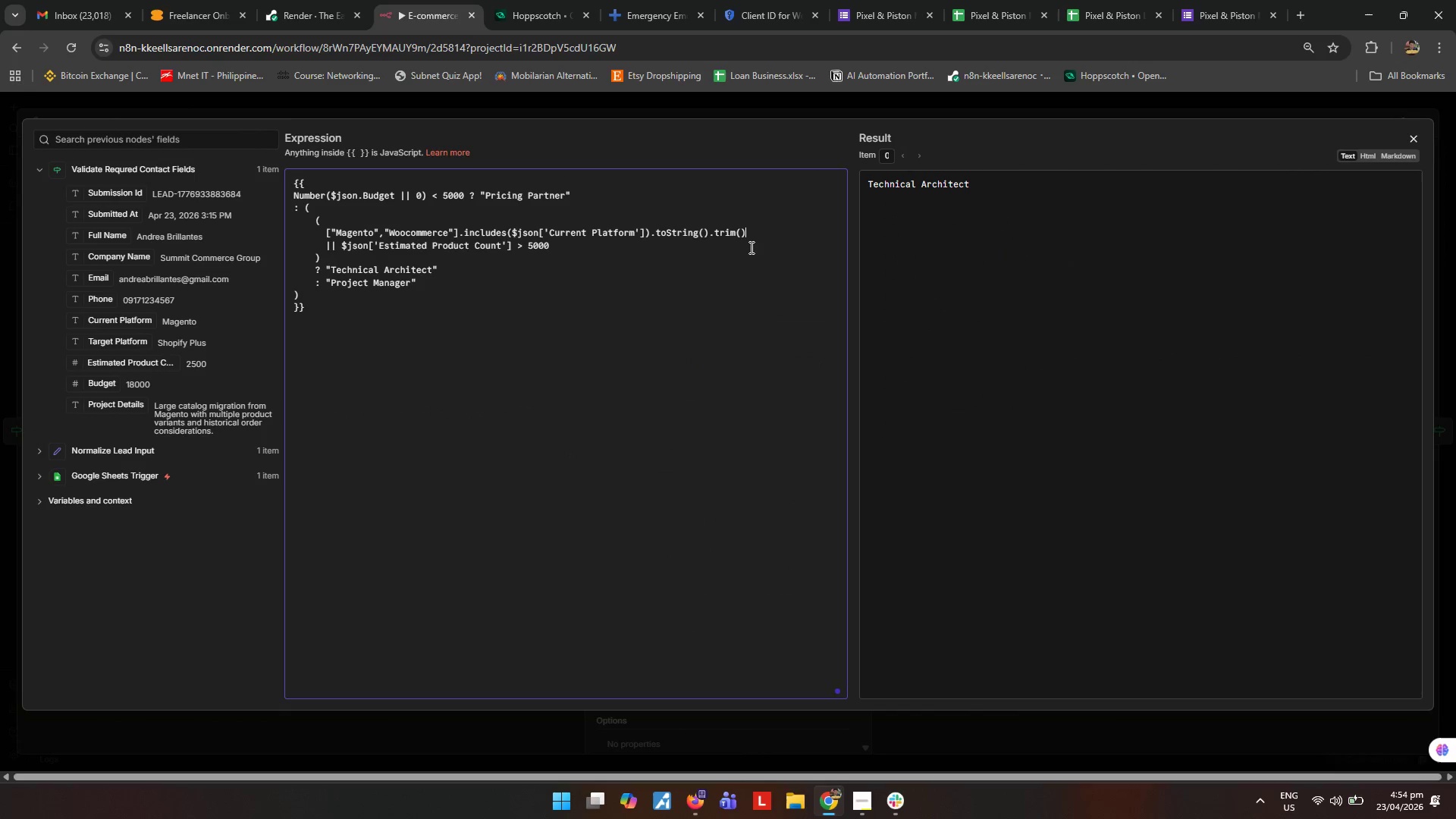 
key(Control+ControlLeft)
 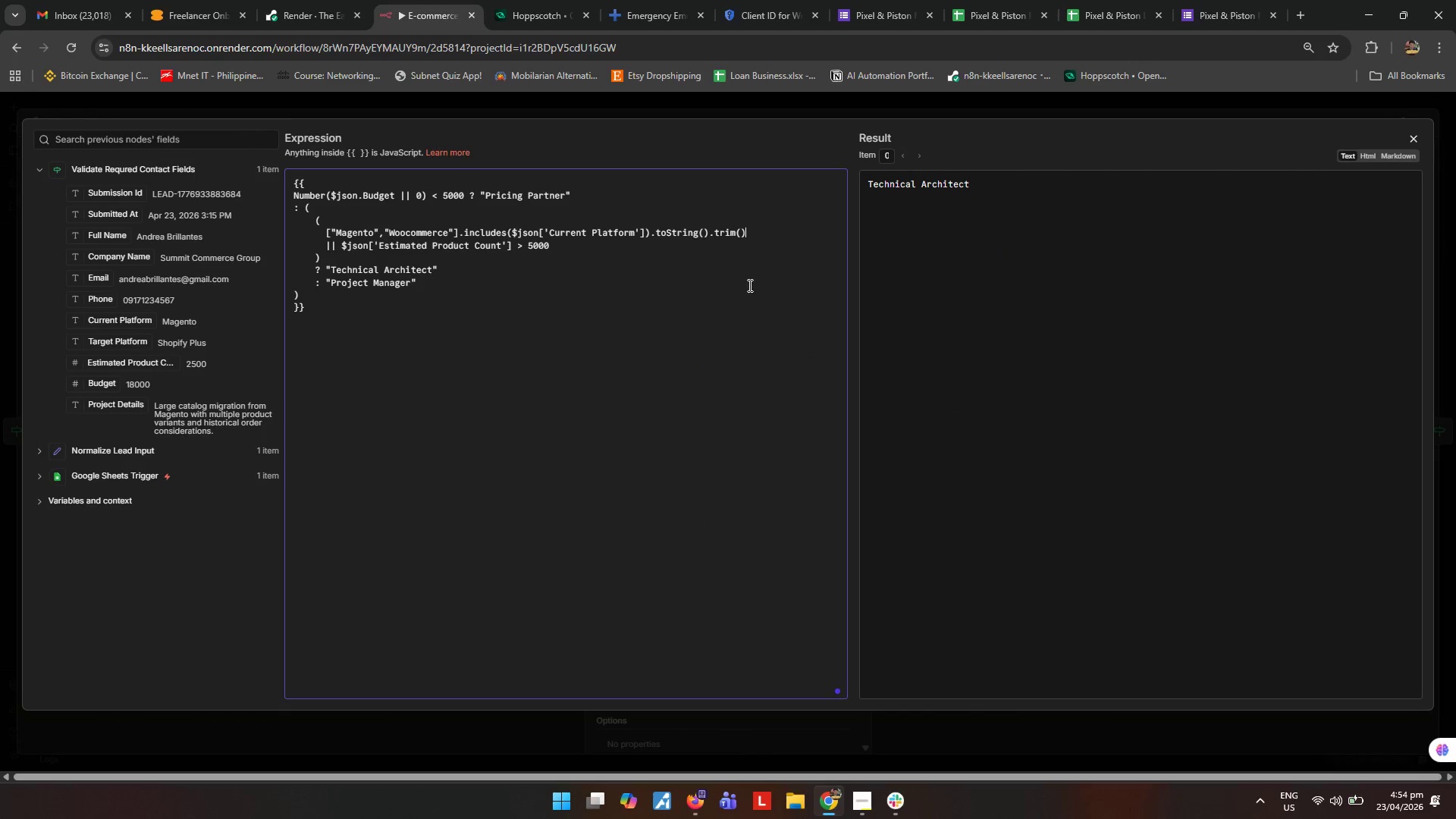 
key(Control+V)
 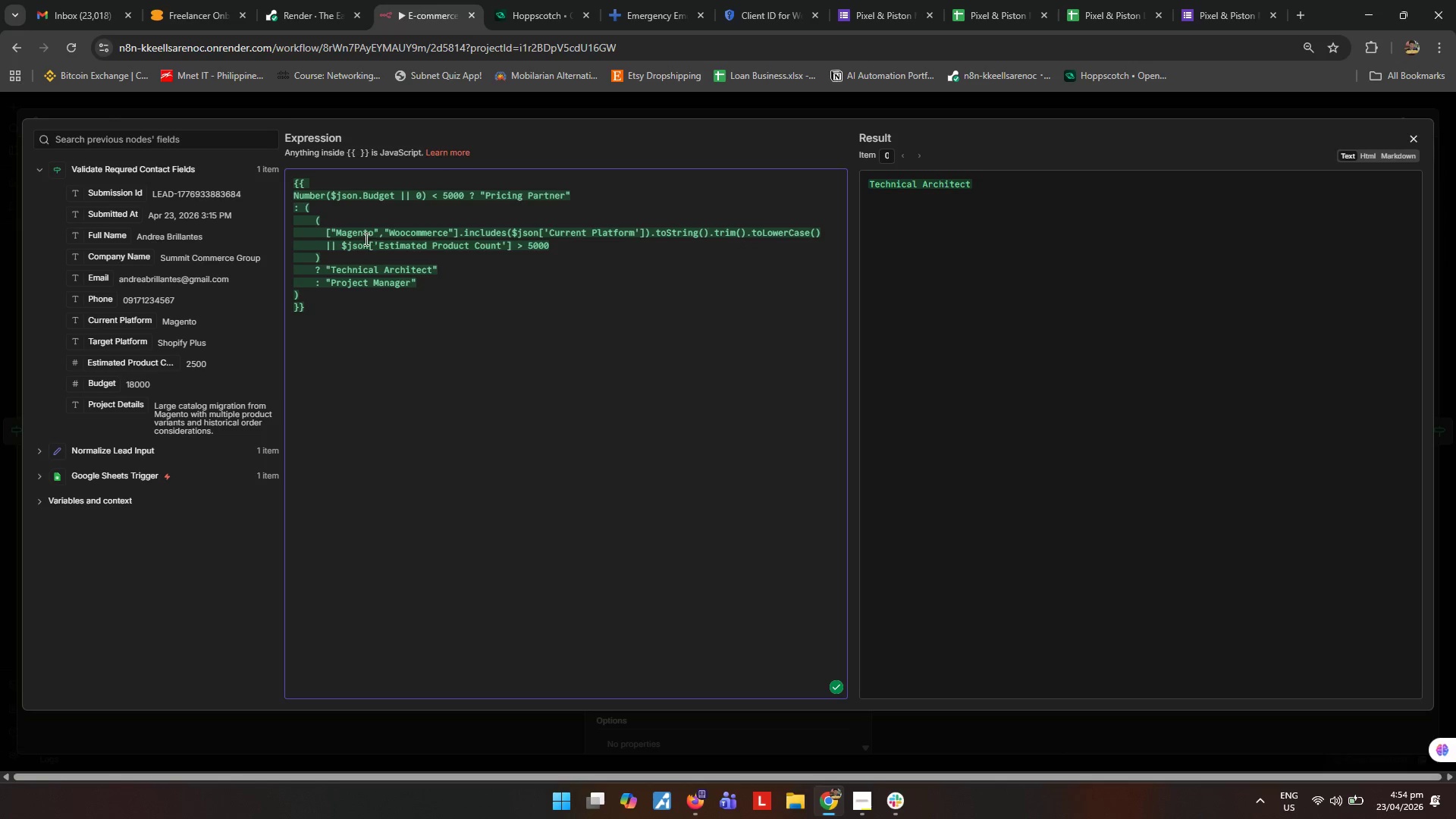 
left_click_drag(start_coordinate=[342, 231], to_coordinate=[337, 232])
 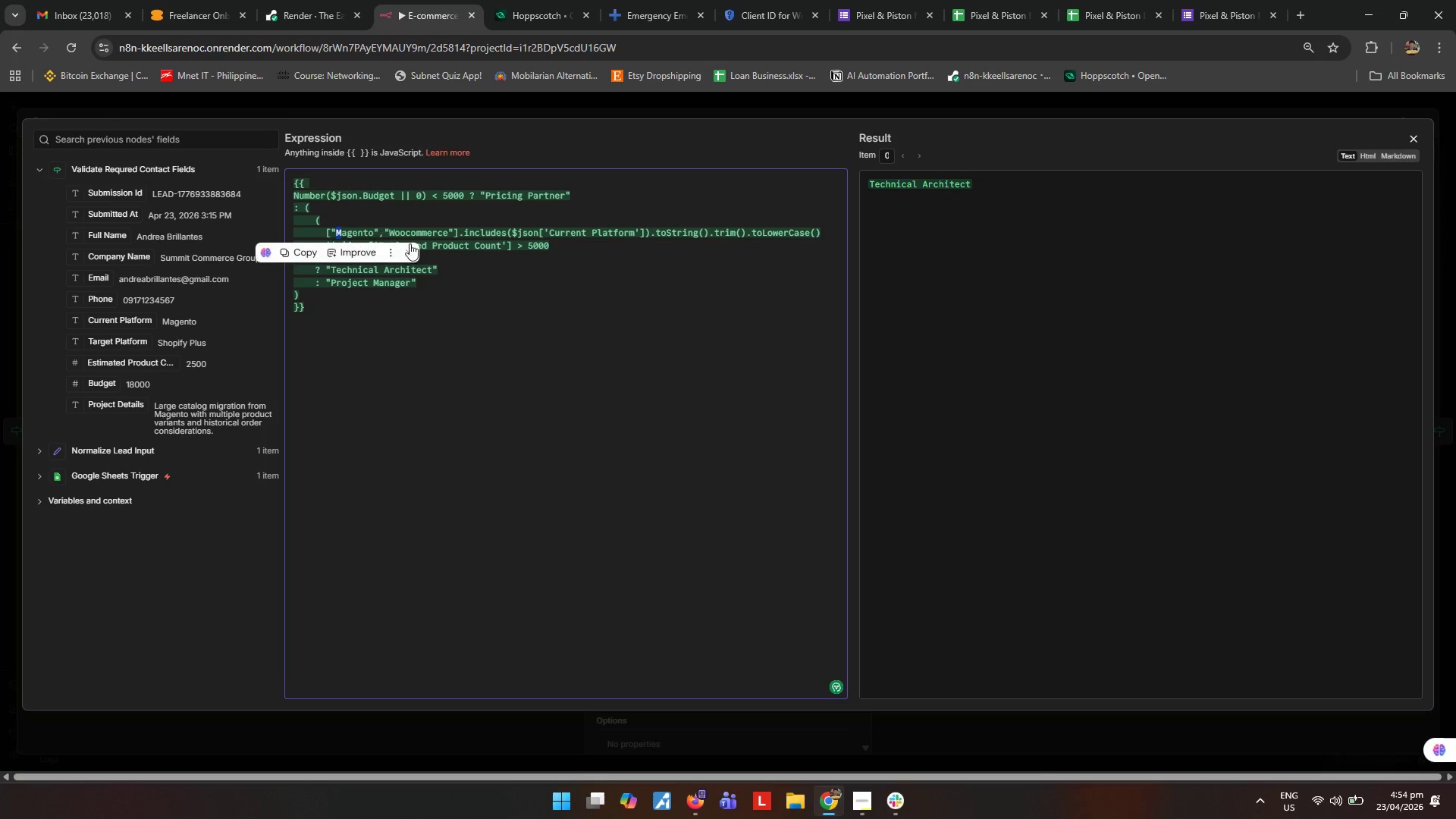 
type(mw)
 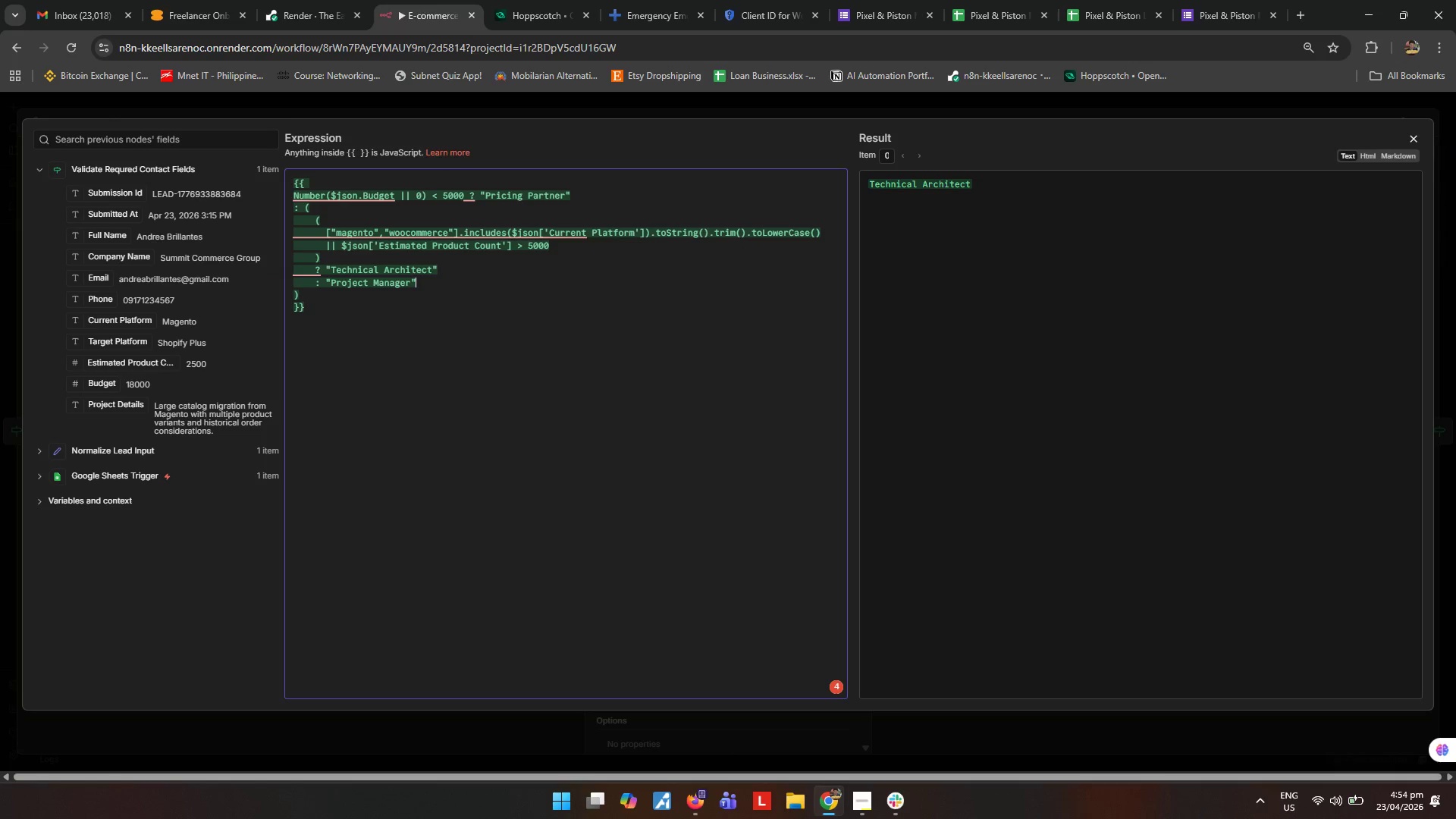 
left_click([1416, 140])
 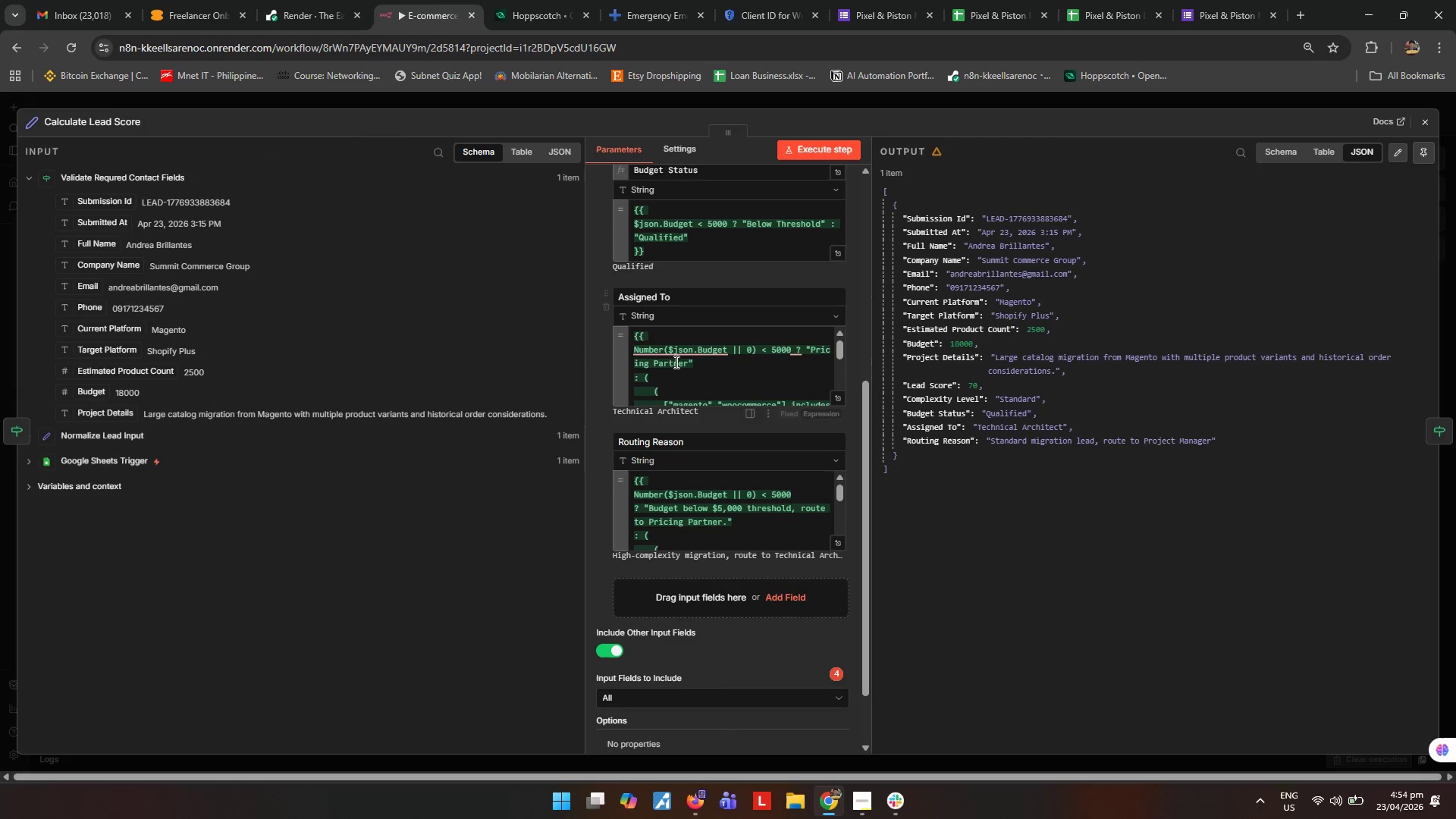 
scroll: coordinate [692, 364], scroll_direction: up, amount: 2.0
 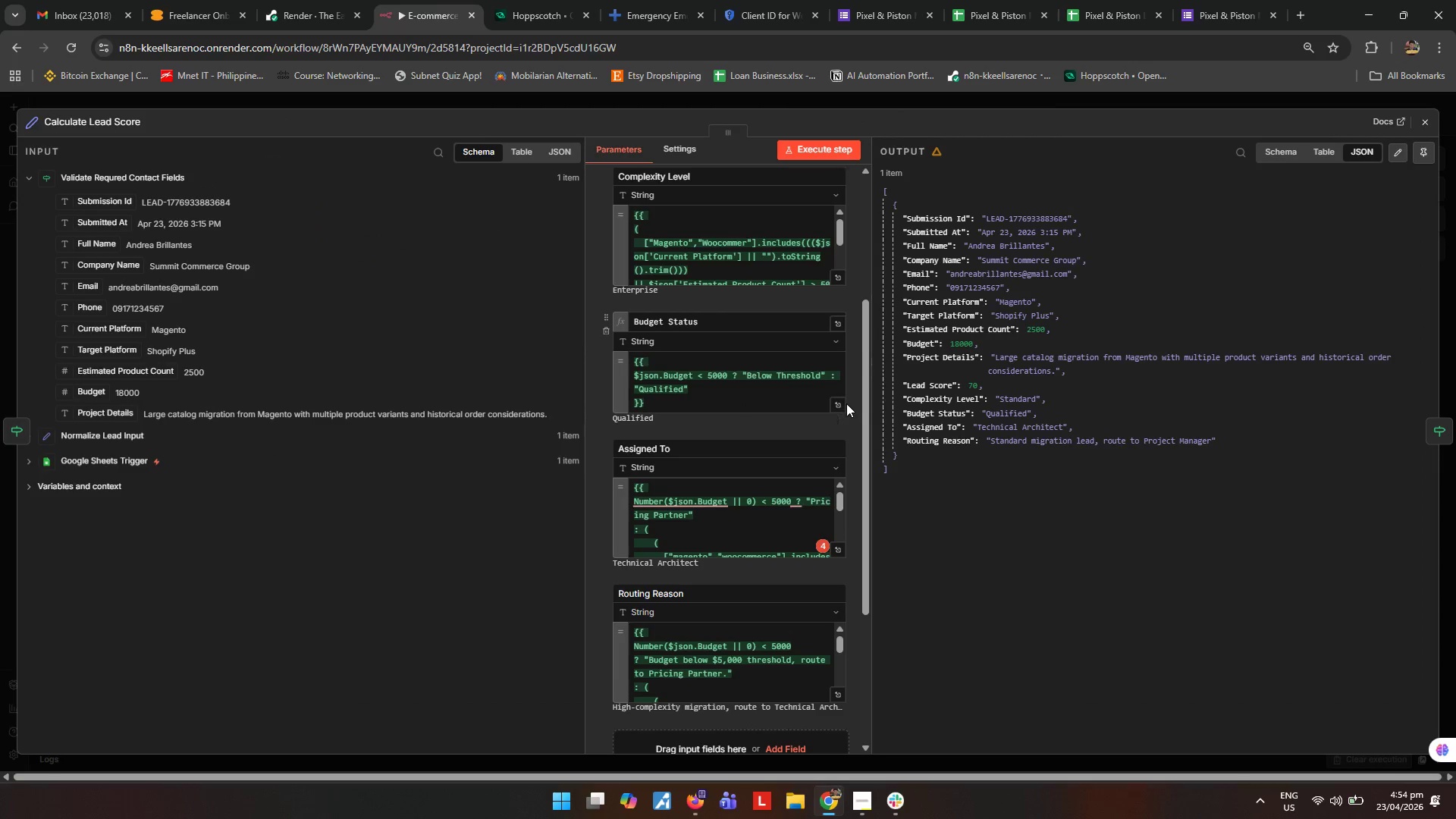 
left_click([843, 404])
 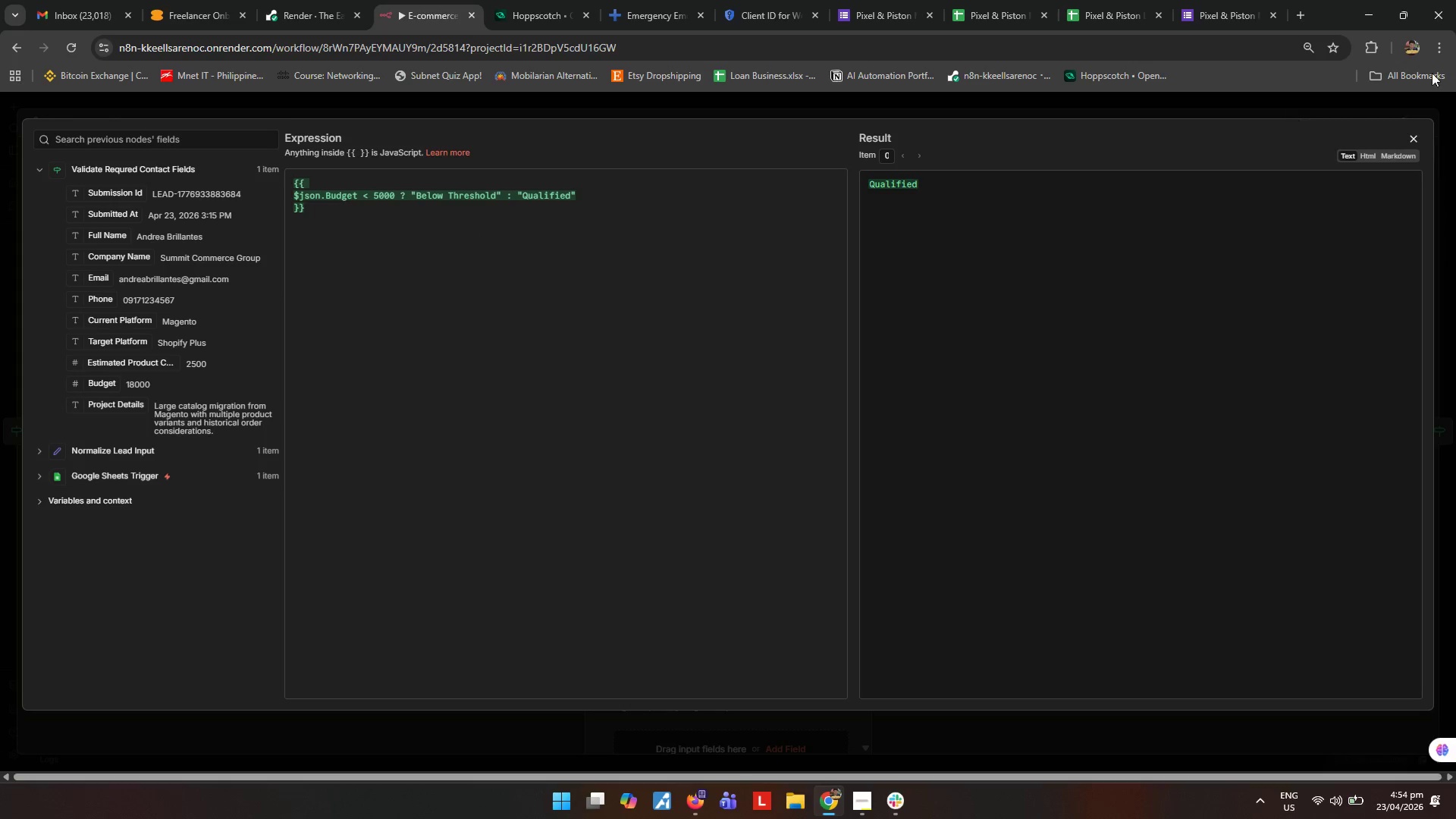 
left_click([1417, 140])
 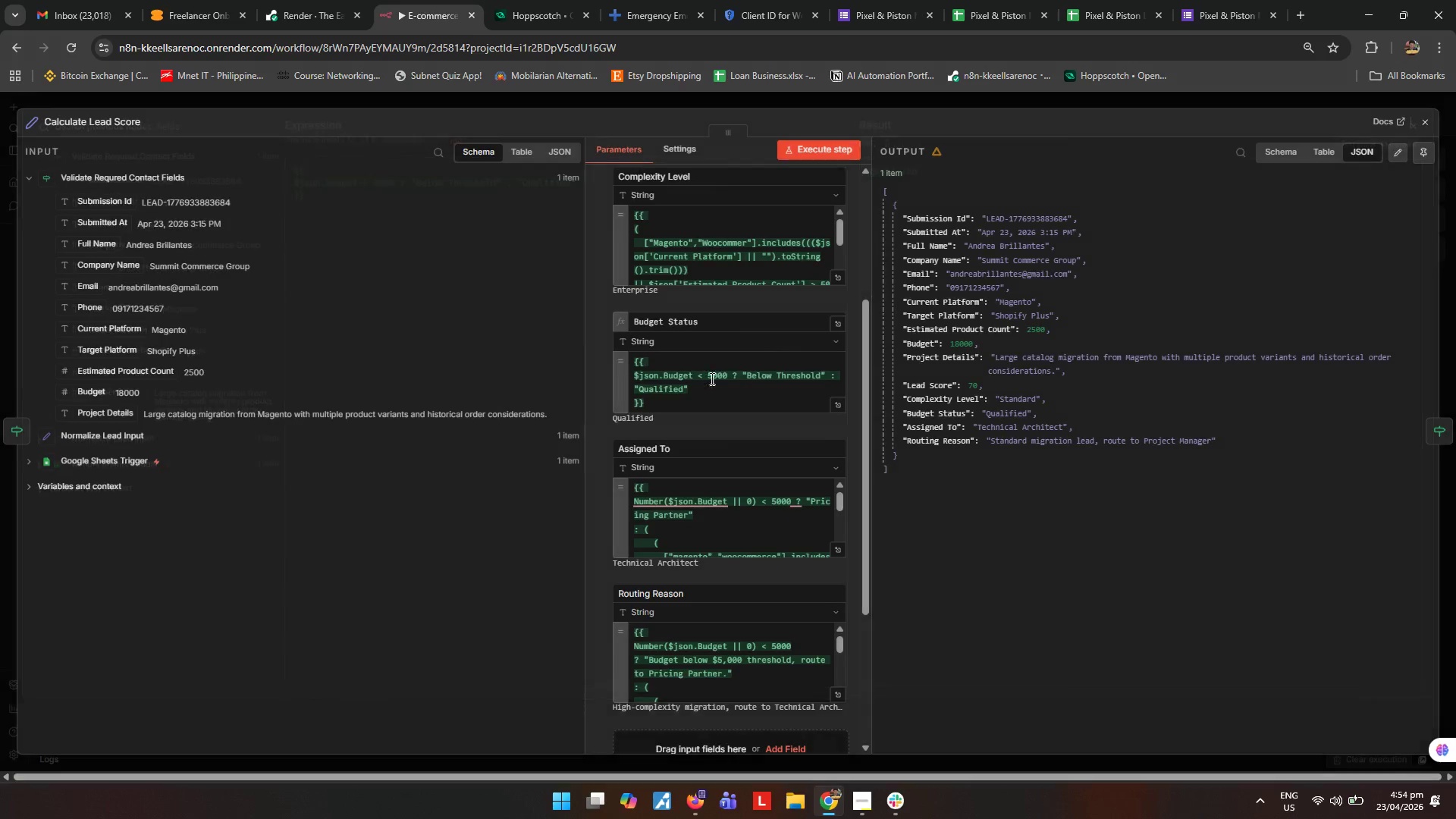 
scroll: coordinate [701, 378], scroll_direction: up, amount: 2.0
 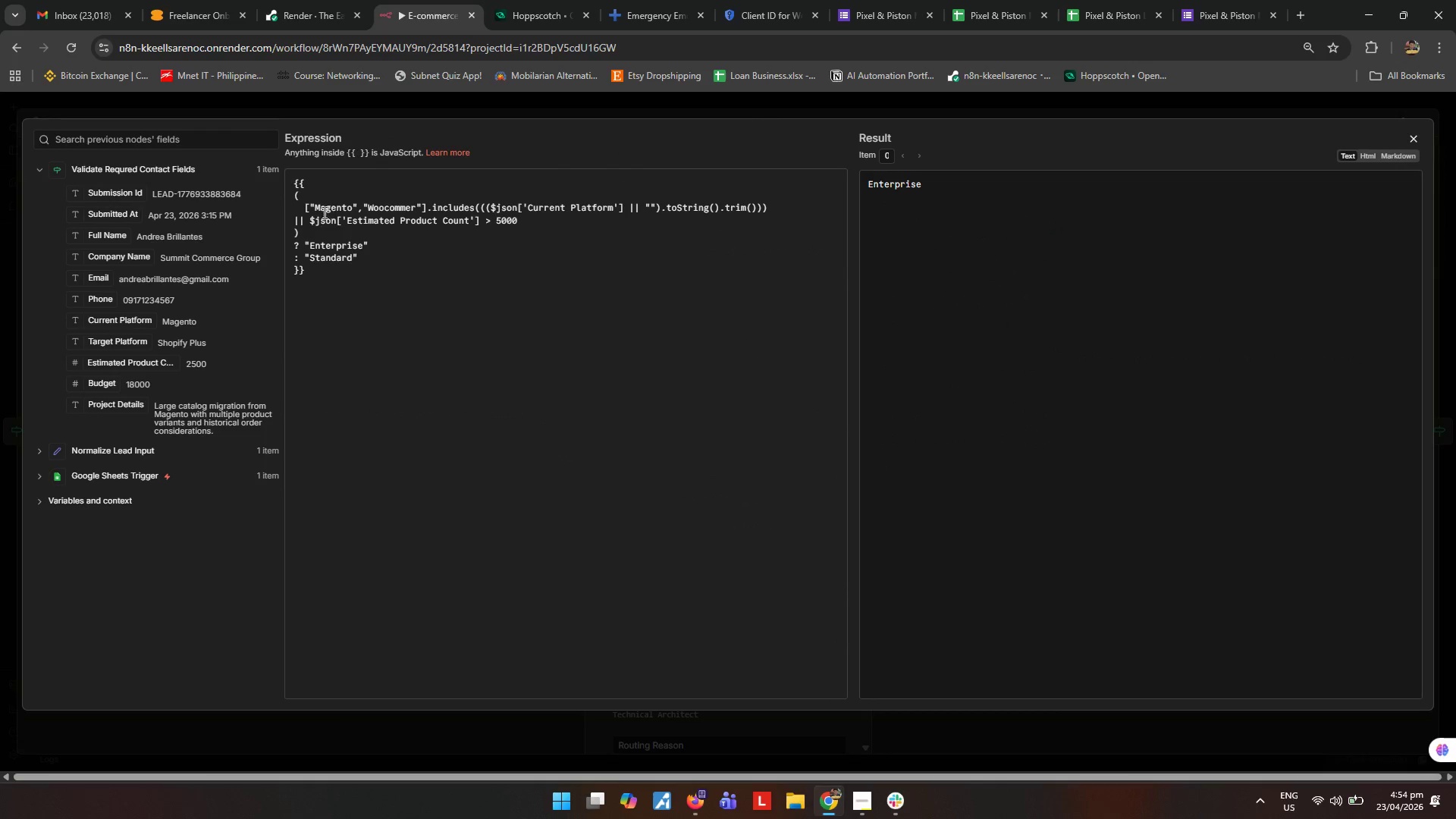 
left_click_drag(start_coordinate=[315, 208], to_coordinate=[320, 212])
 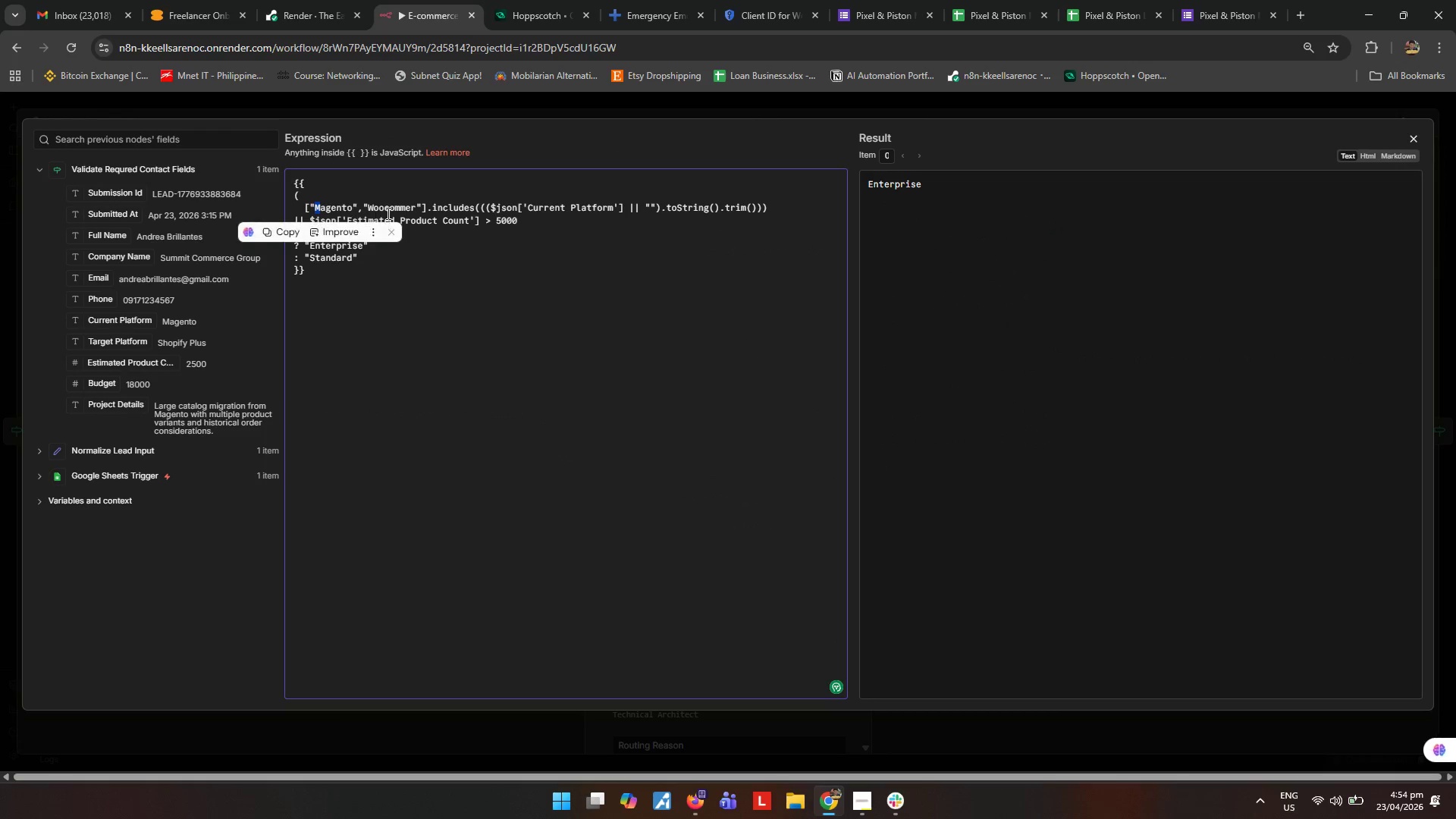 
type(mw)
 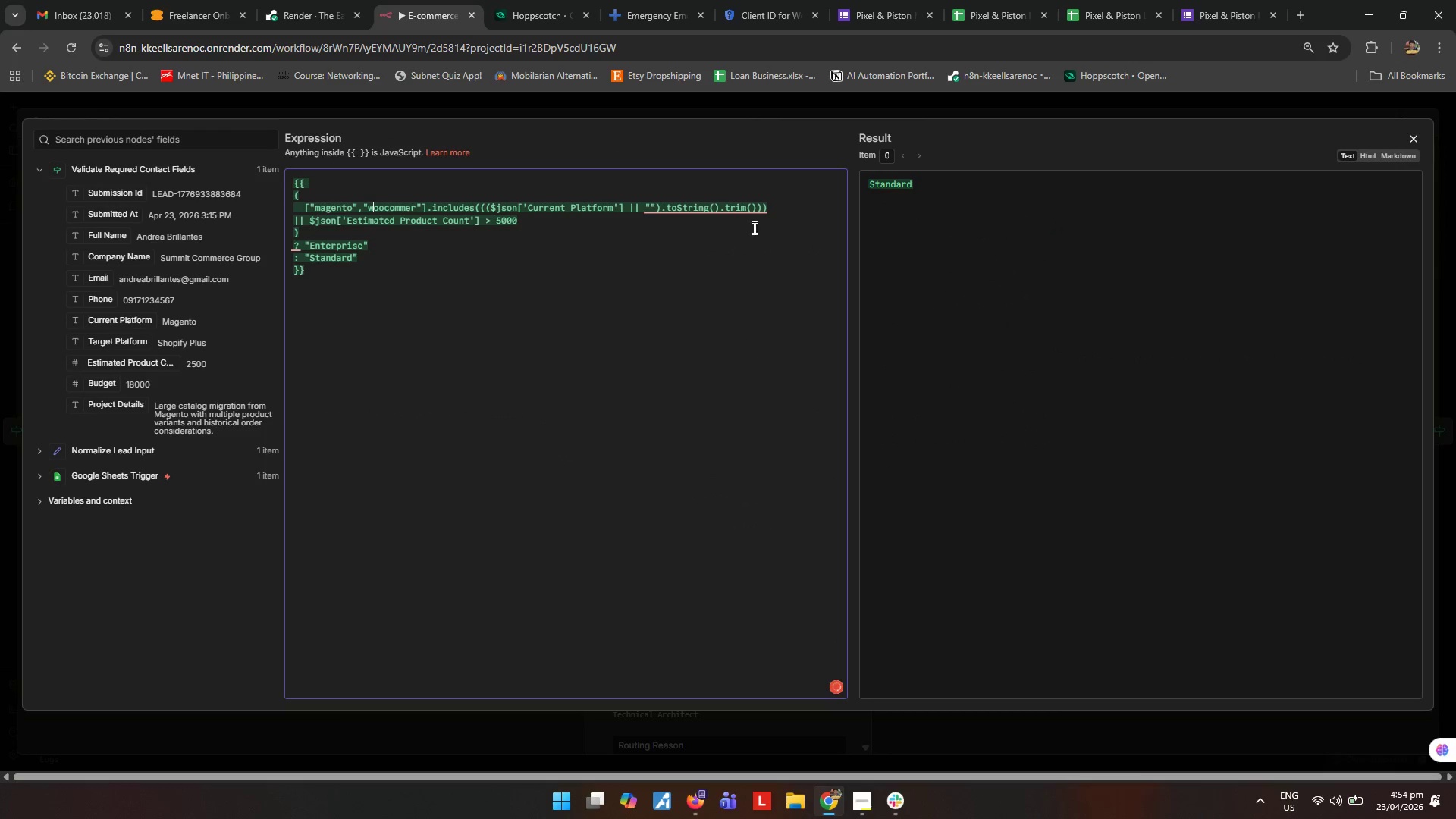 
left_click_drag(start_coordinate=[376, 206], to_coordinate=[369, 206])
 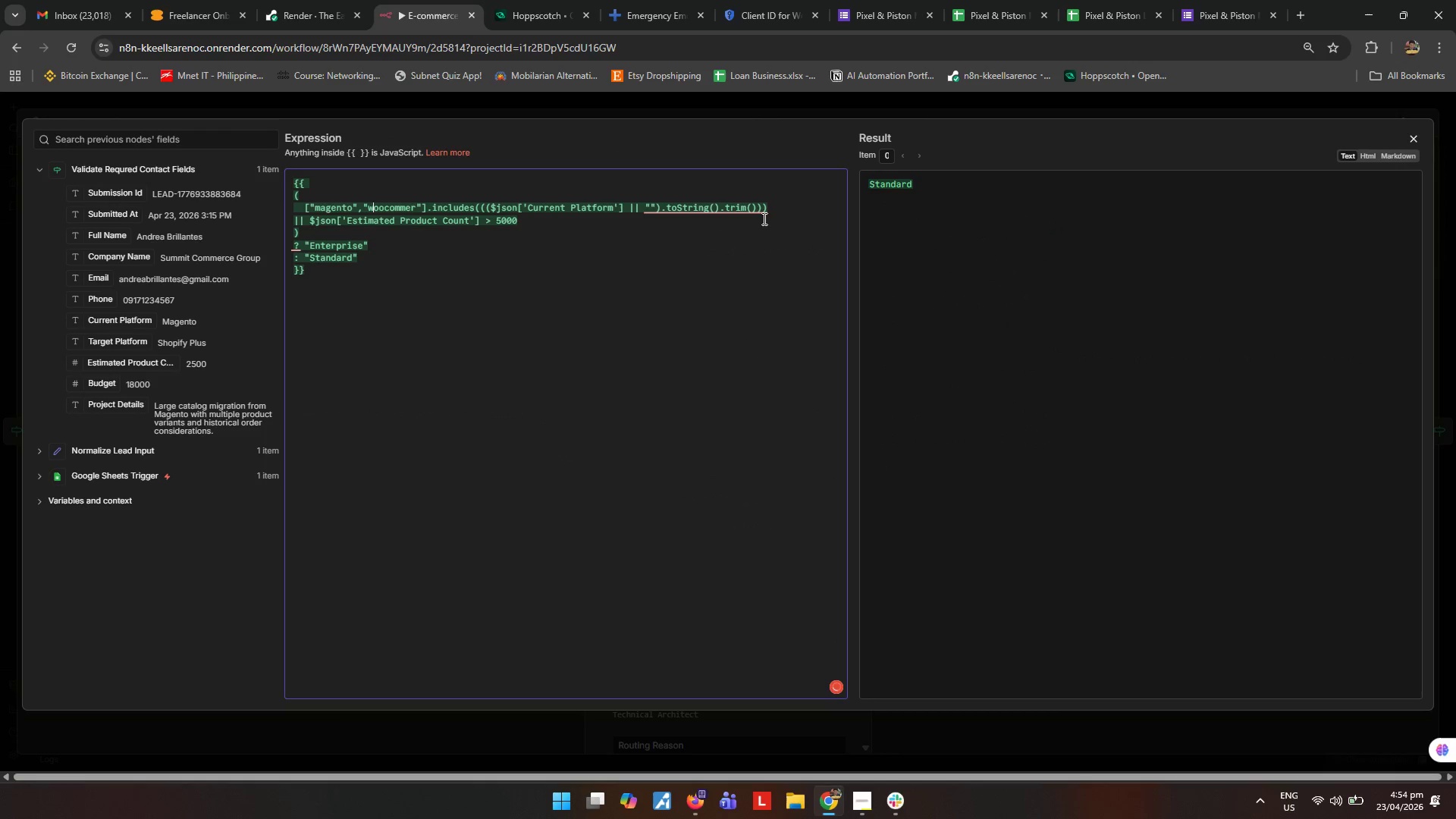 
mouse_move([763, 227])
 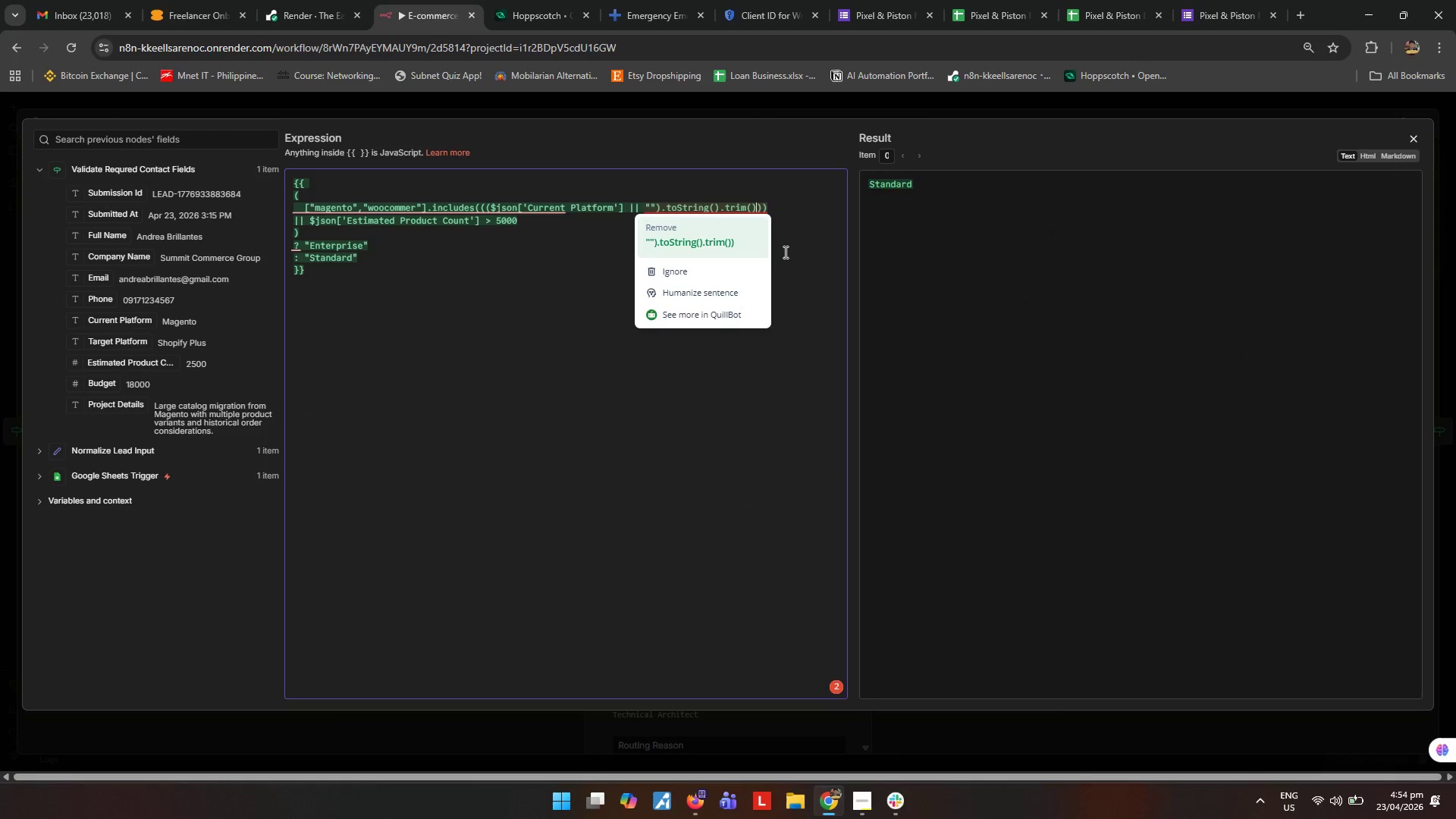 
key(Control+ControlLeft)
 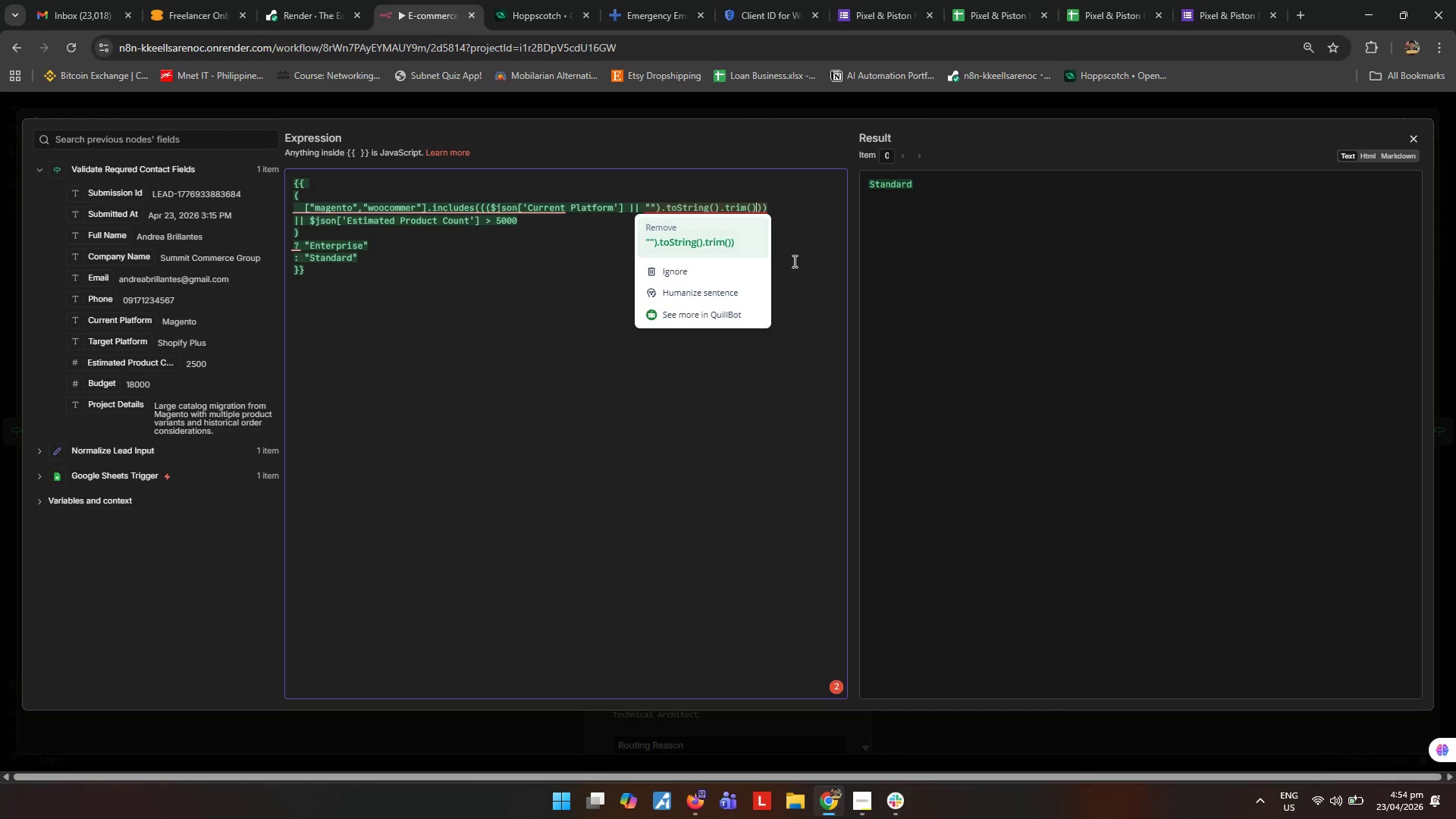 
key(Control+V)
 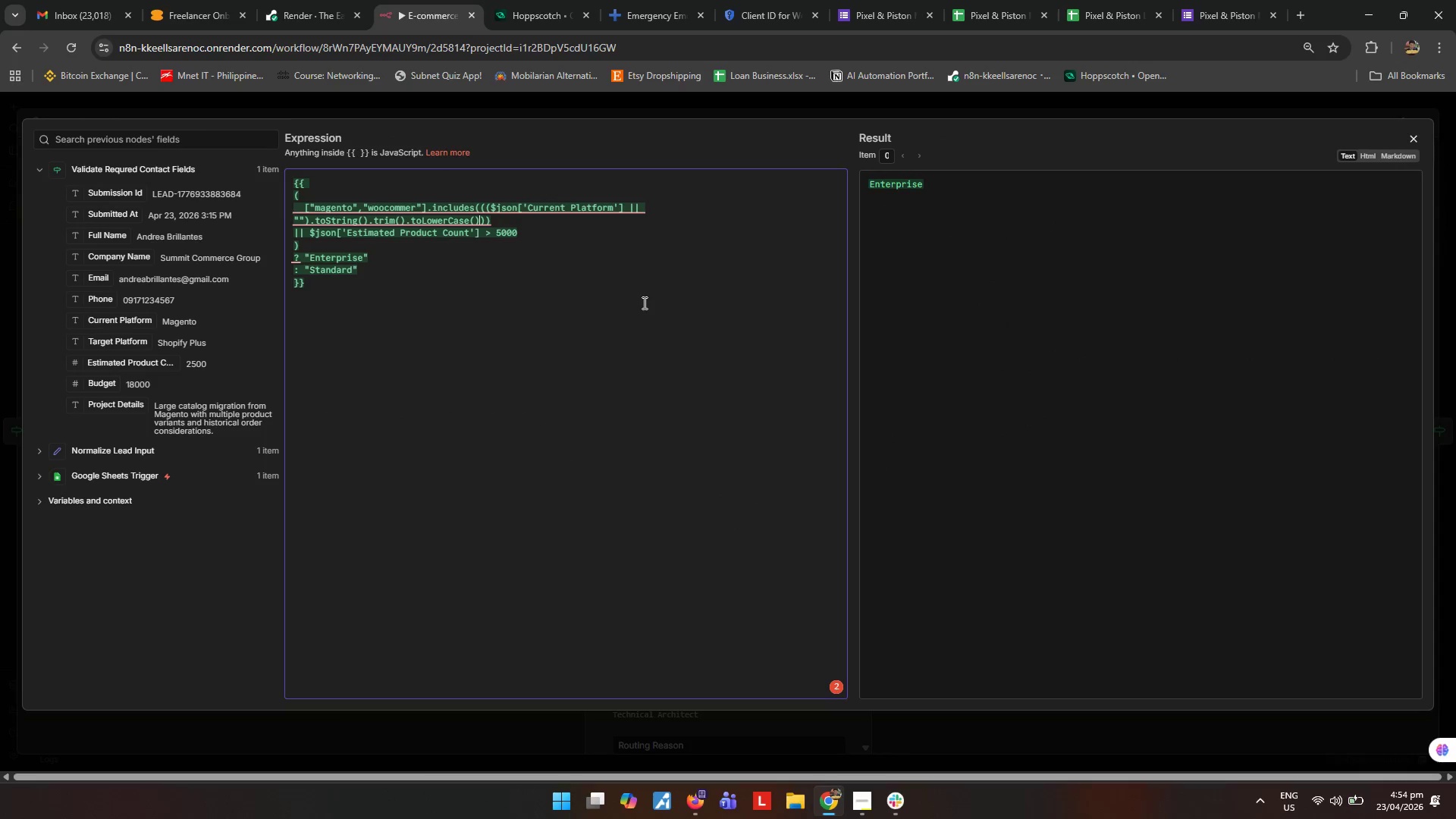 
left_click([643, 303])
 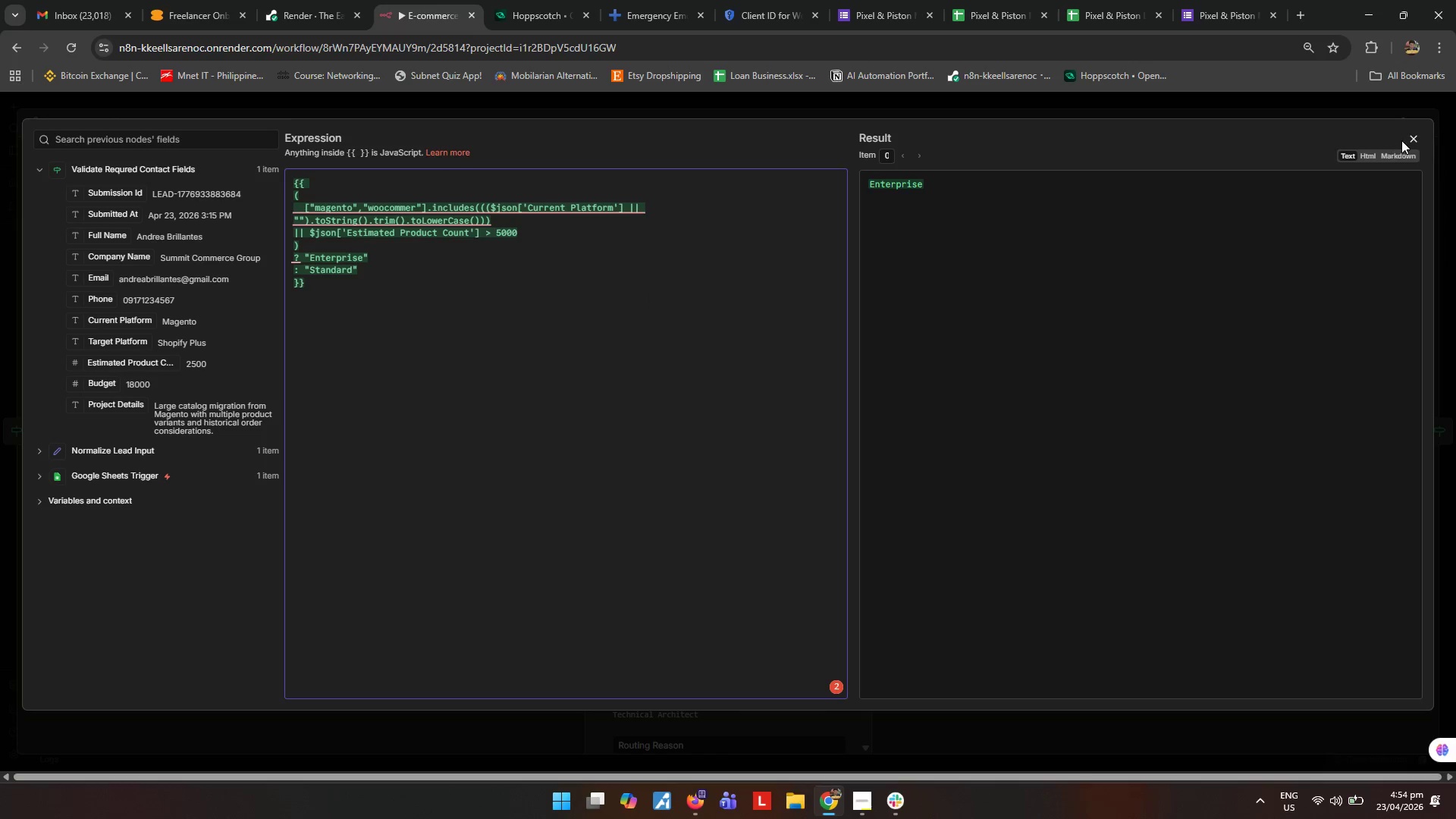 
left_click([1412, 141])
 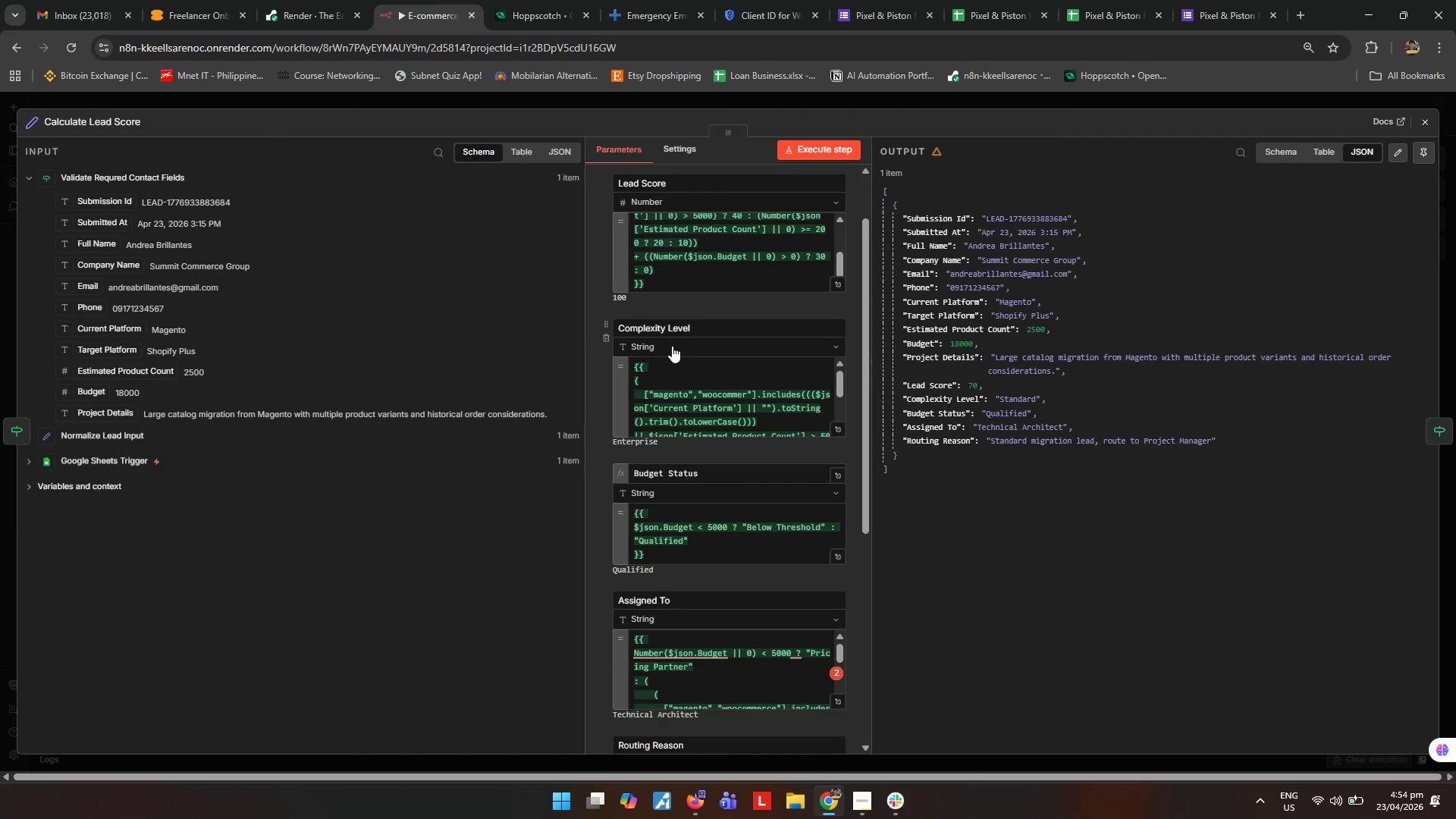 
scroll: coordinate [684, 352], scroll_direction: up, amount: 2.0
 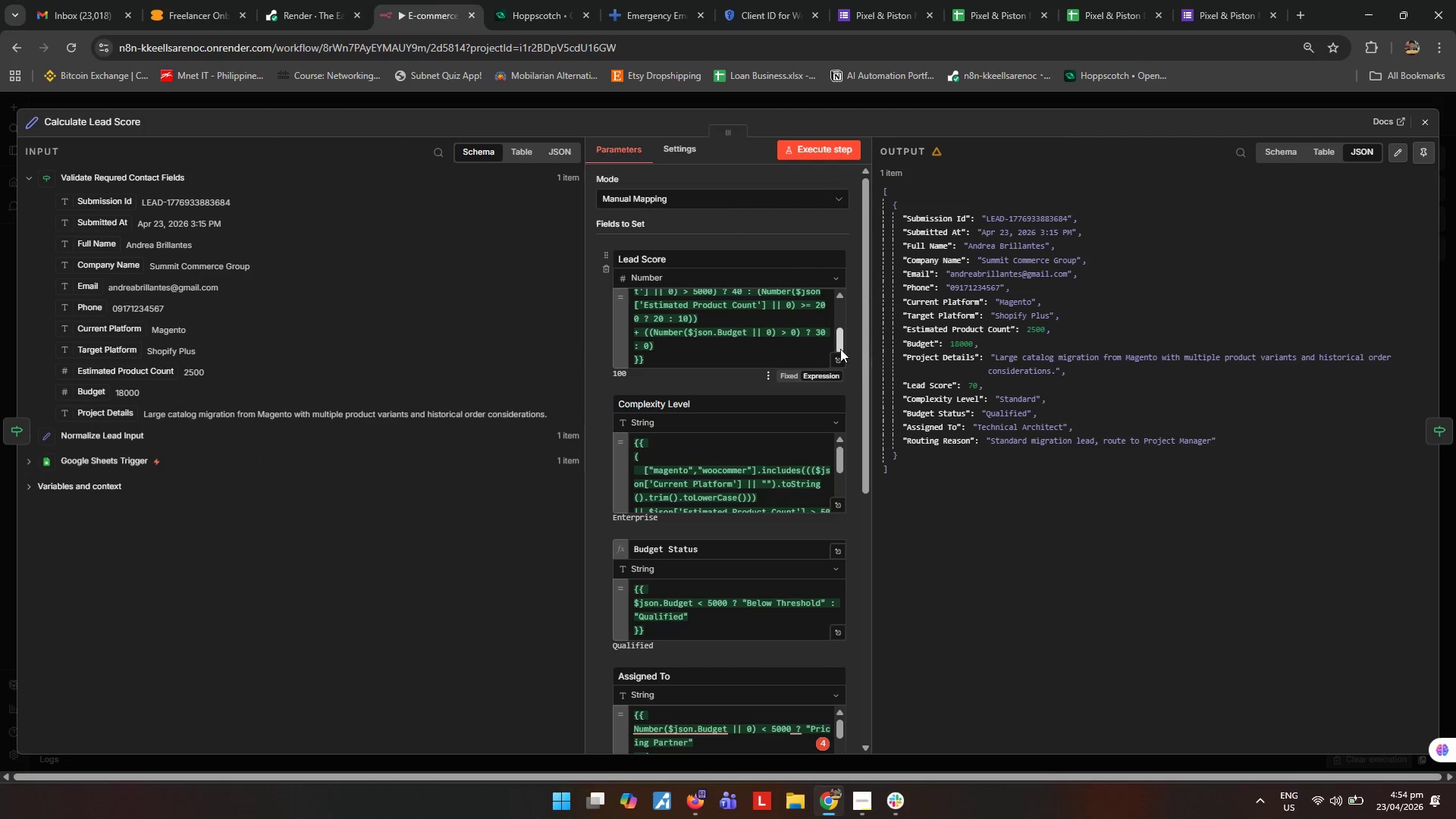 
left_click([837, 361])
 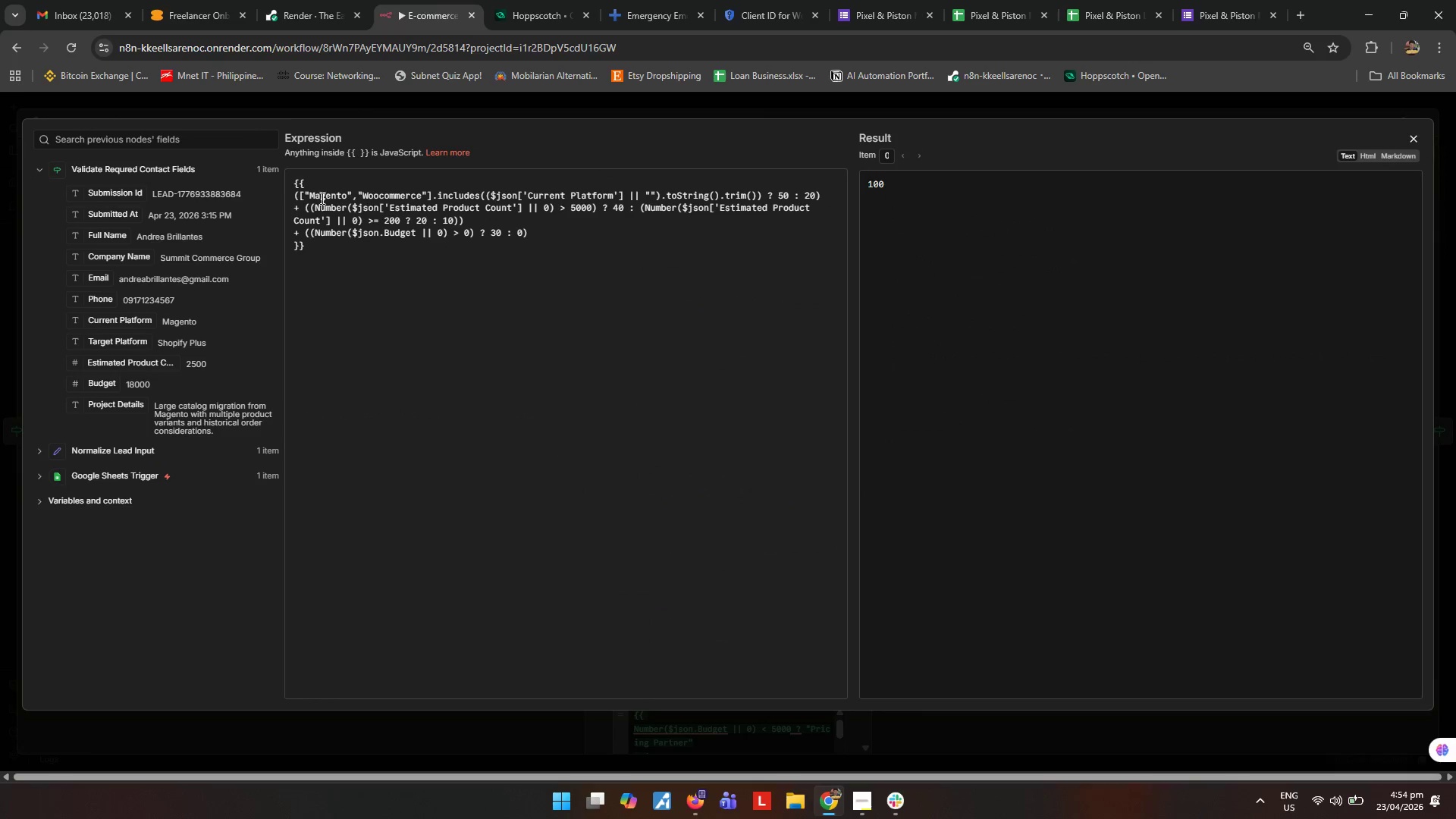 
left_click_drag(start_coordinate=[315, 194], to_coordinate=[310, 194])
 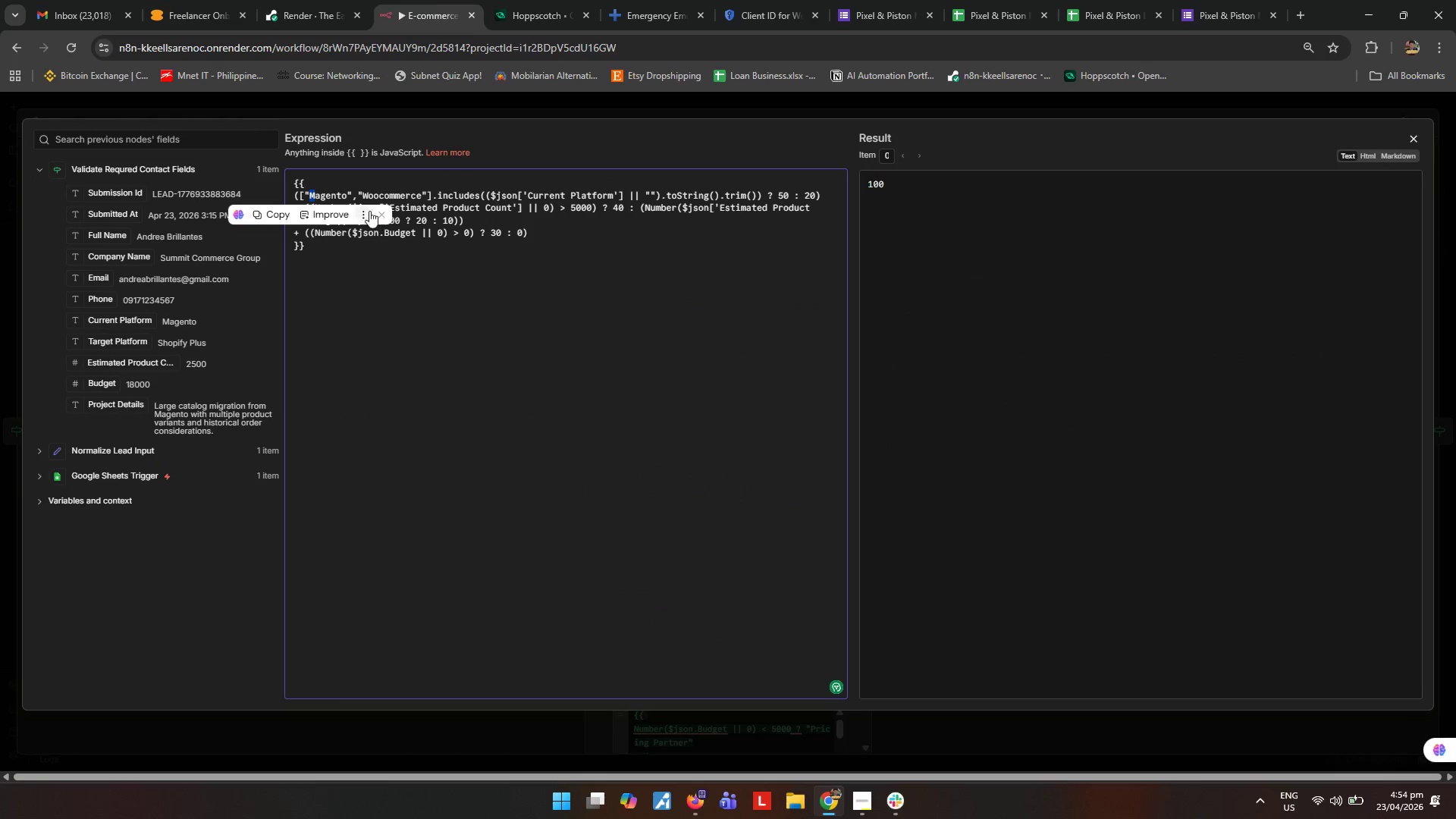 
left_click_drag(start_coordinate=[368, 196], to_coordinate=[364, 194])
 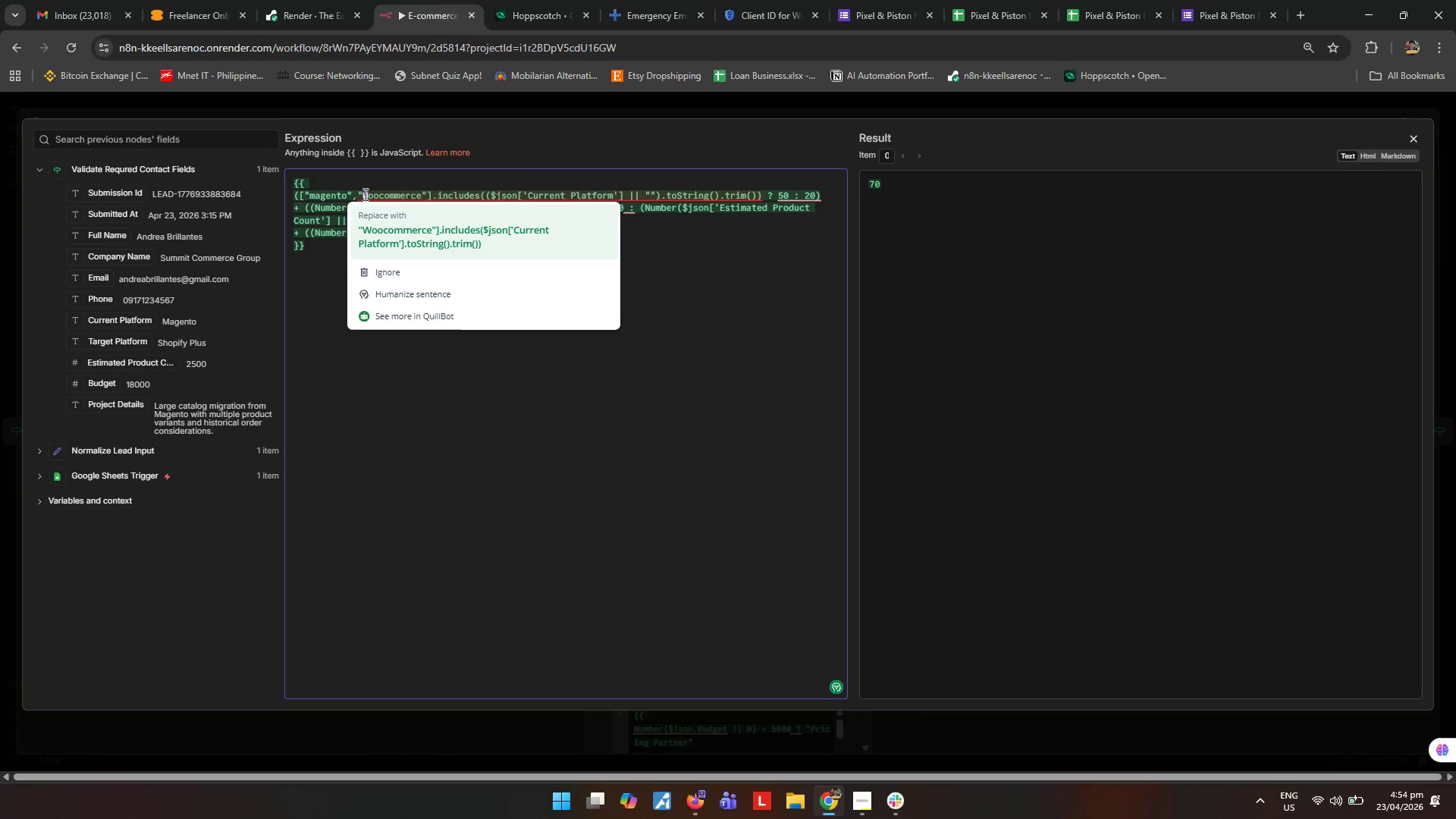 
key(W)
 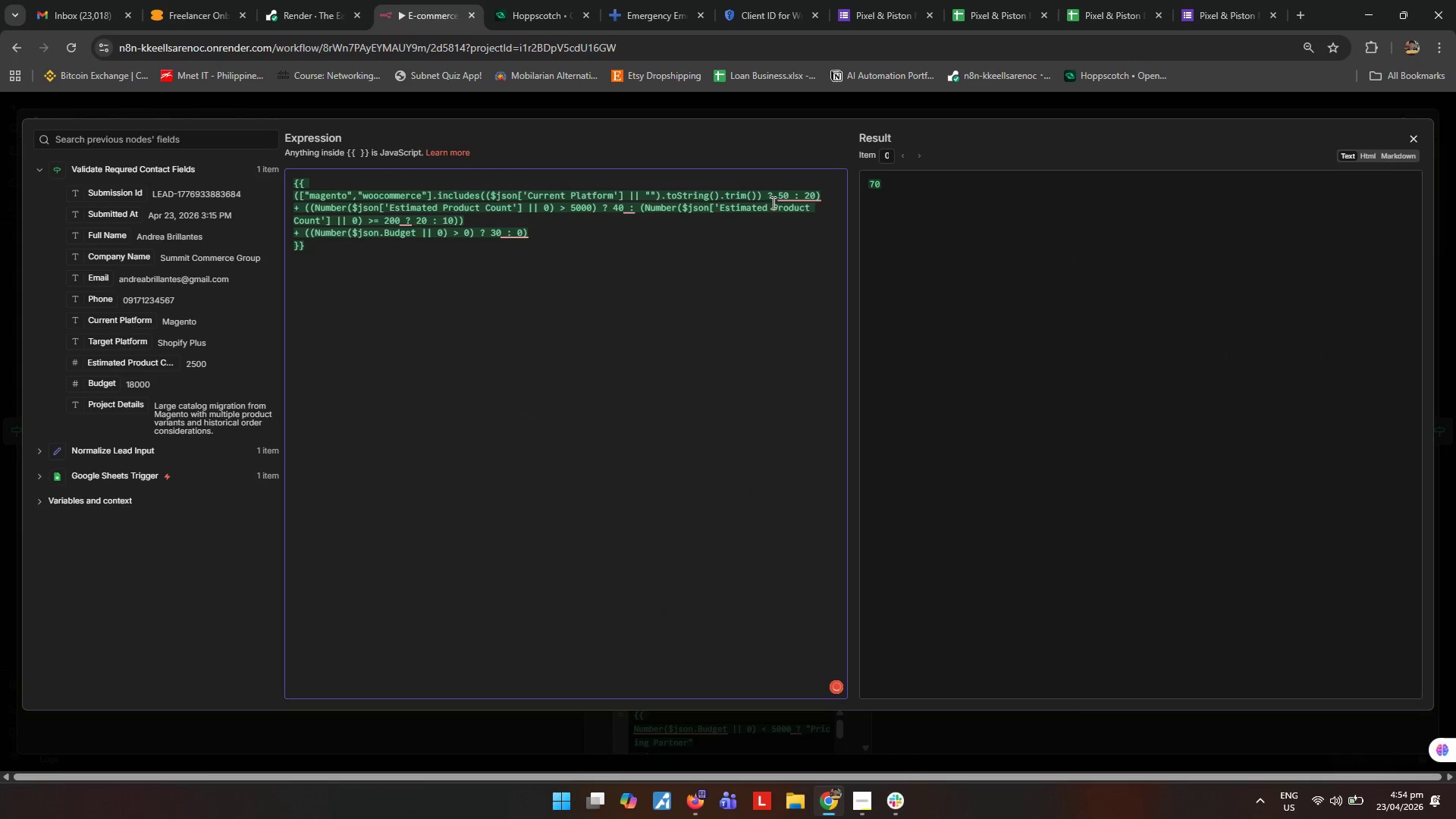 
left_click([756, 195])
 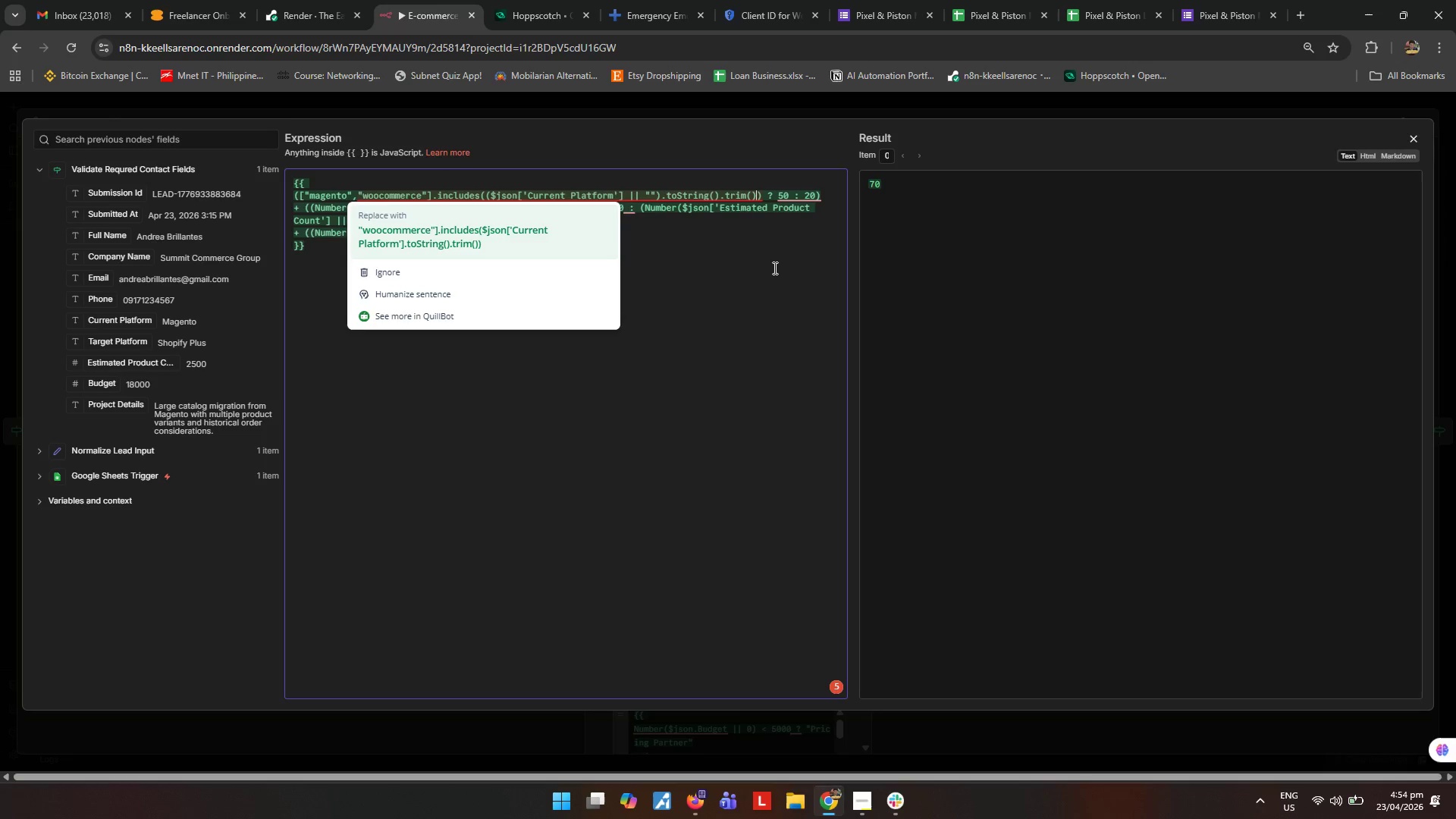 
key(Control+ControlLeft)
 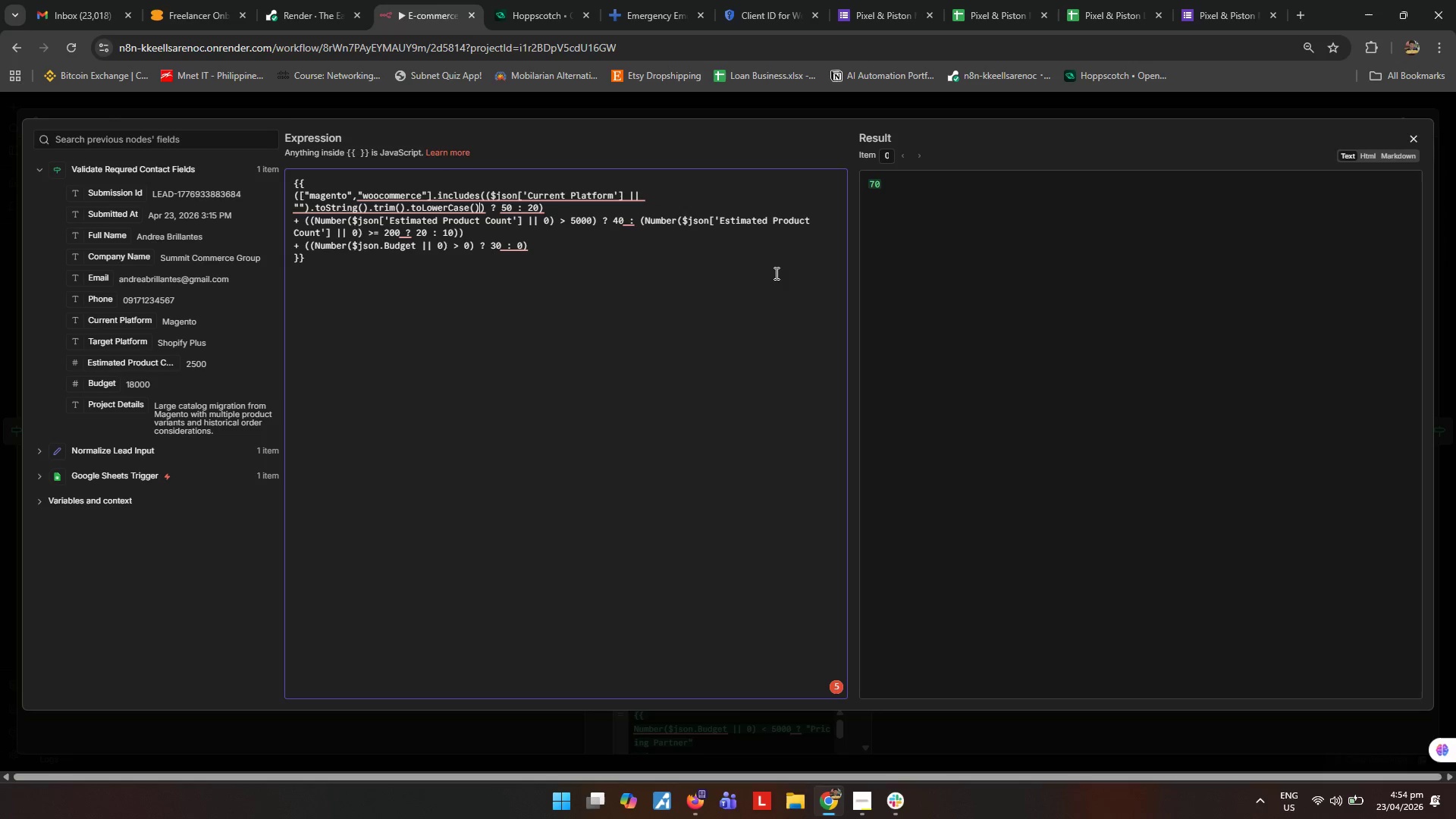 
key(Control+V)
 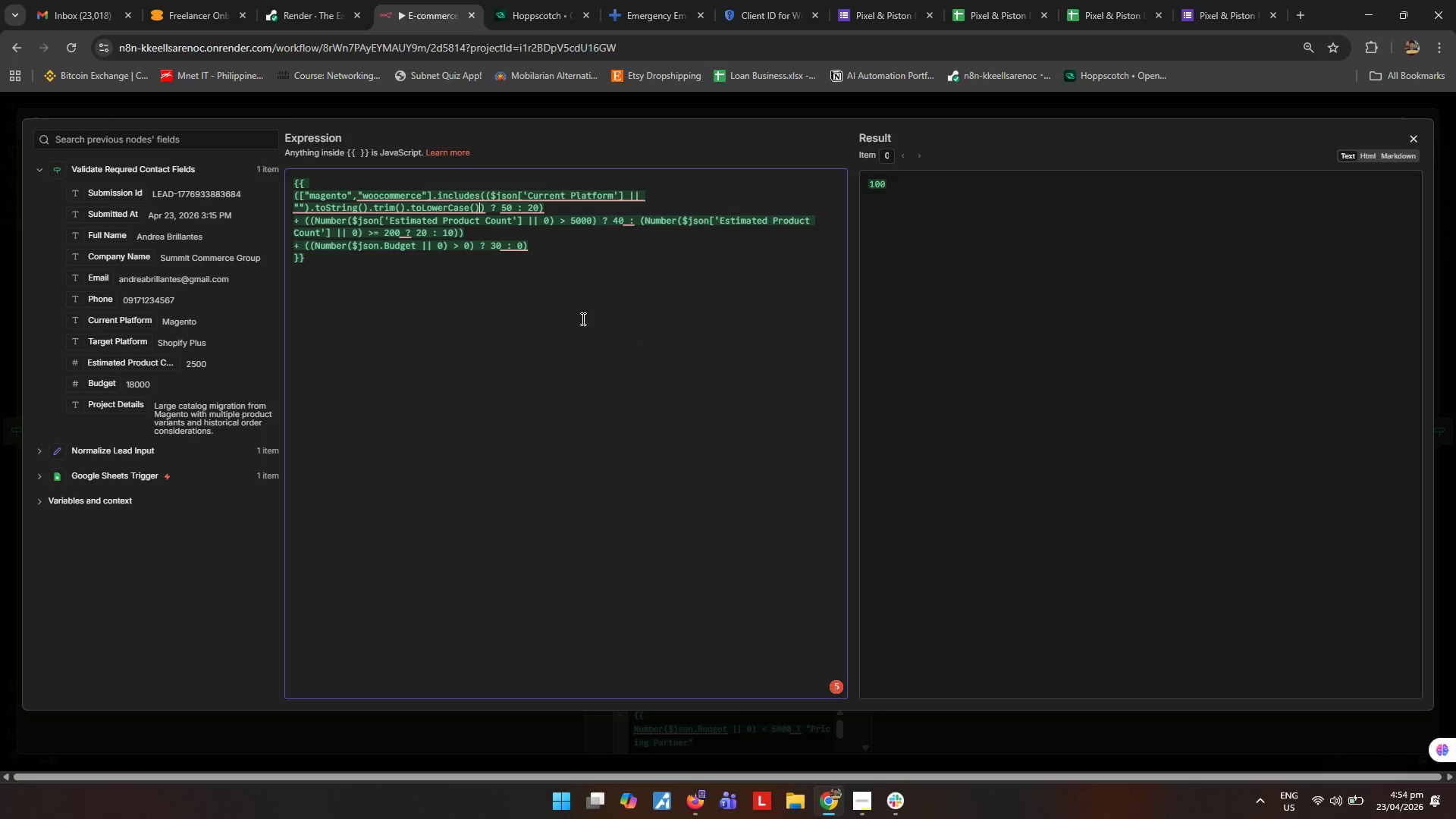 
left_click([561, 315])
 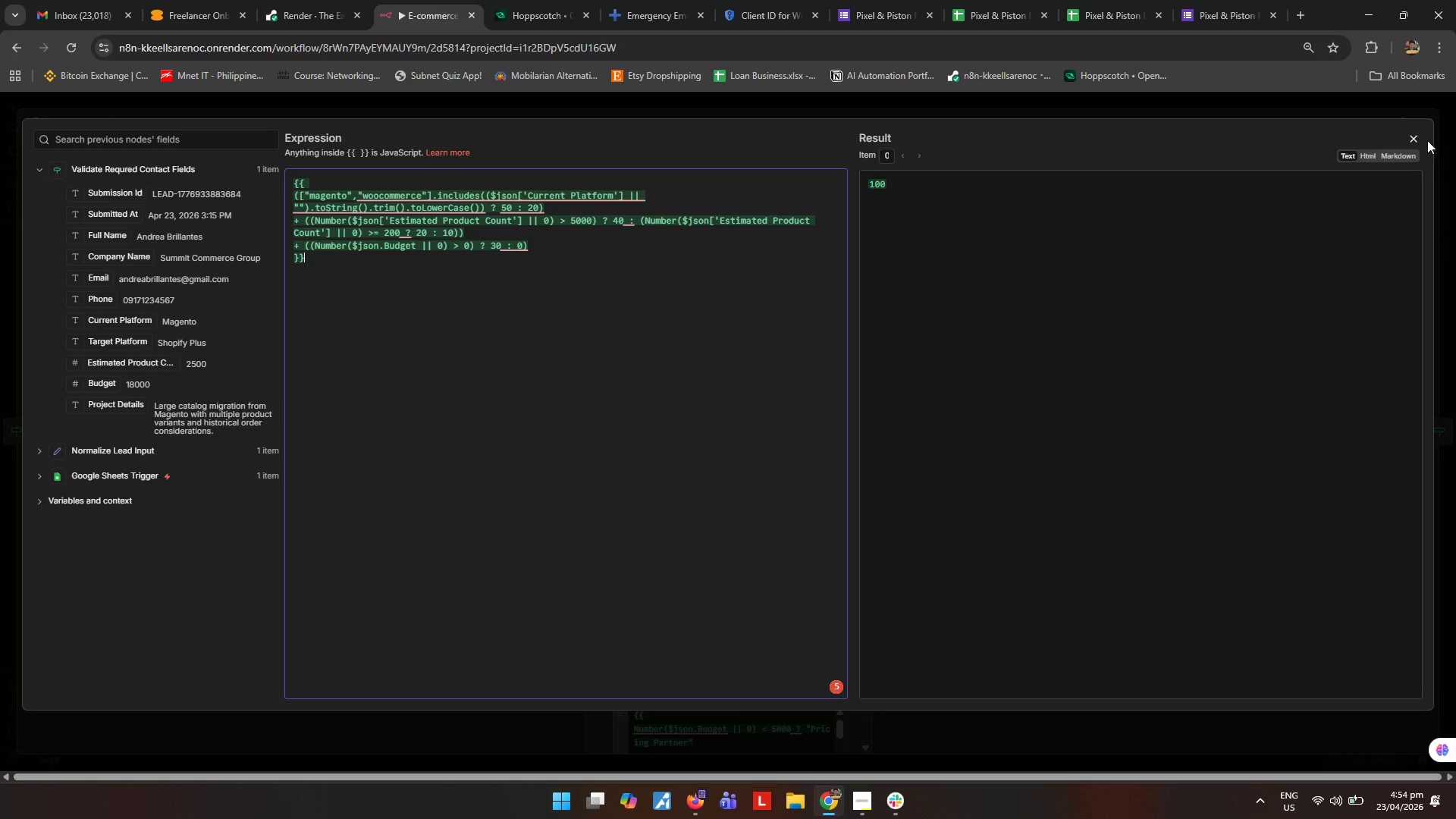 
left_click([1413, 141])
 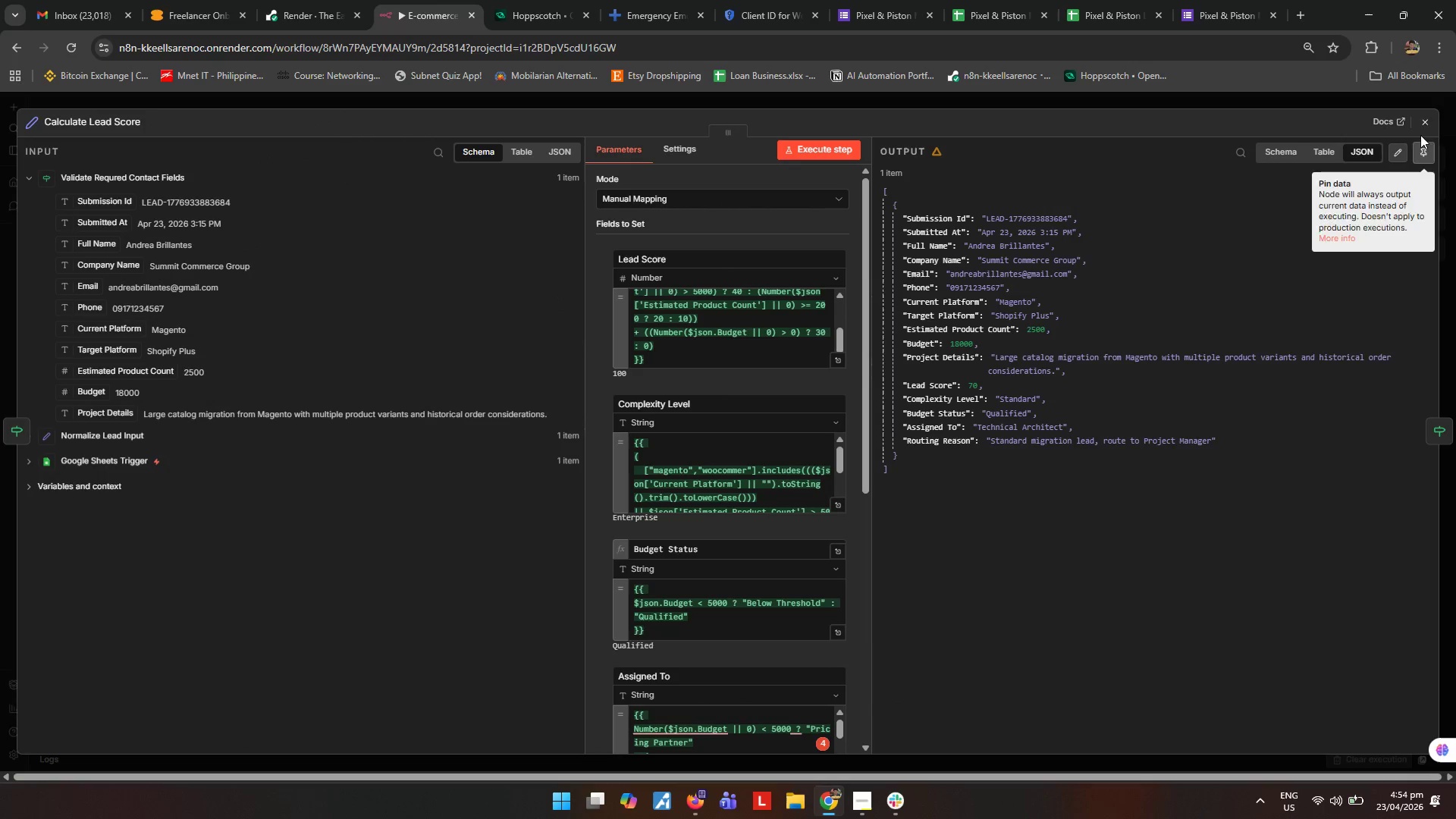 
left_click([1429, 126])
 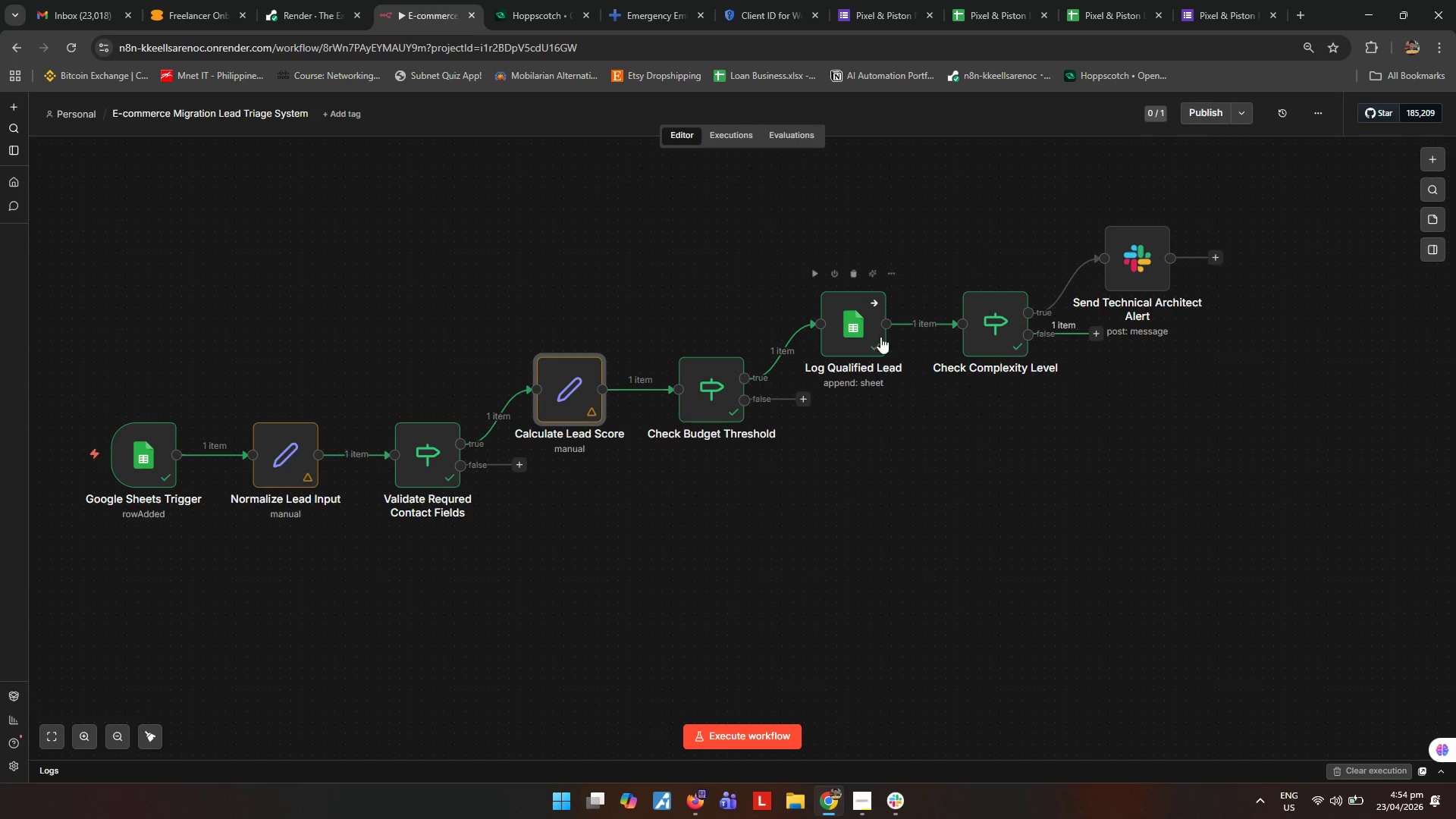 
double_click([850, 319])
 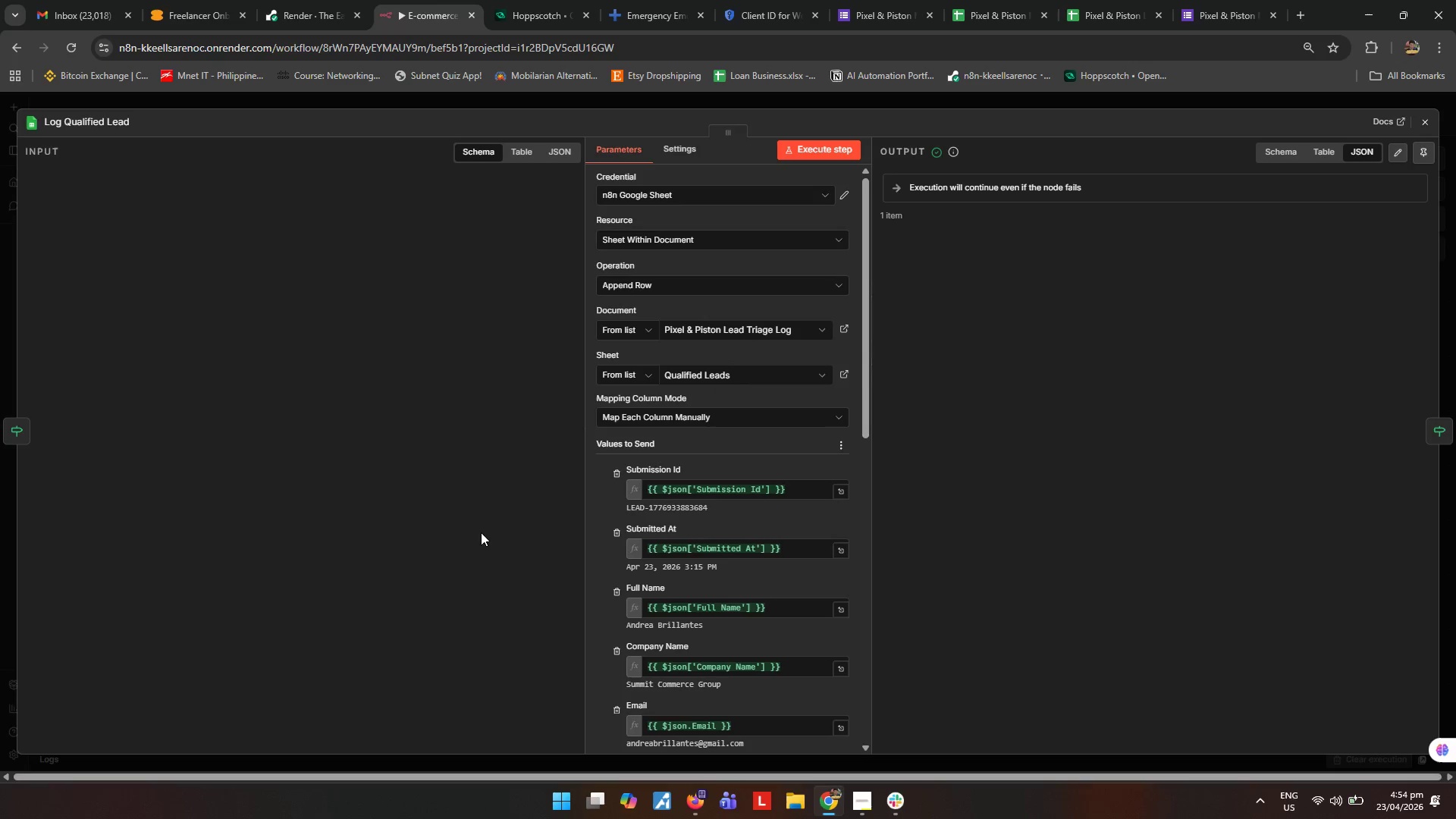 
scroll: coordinate [723, 570], scroll_direction: down, amount: 9.0
 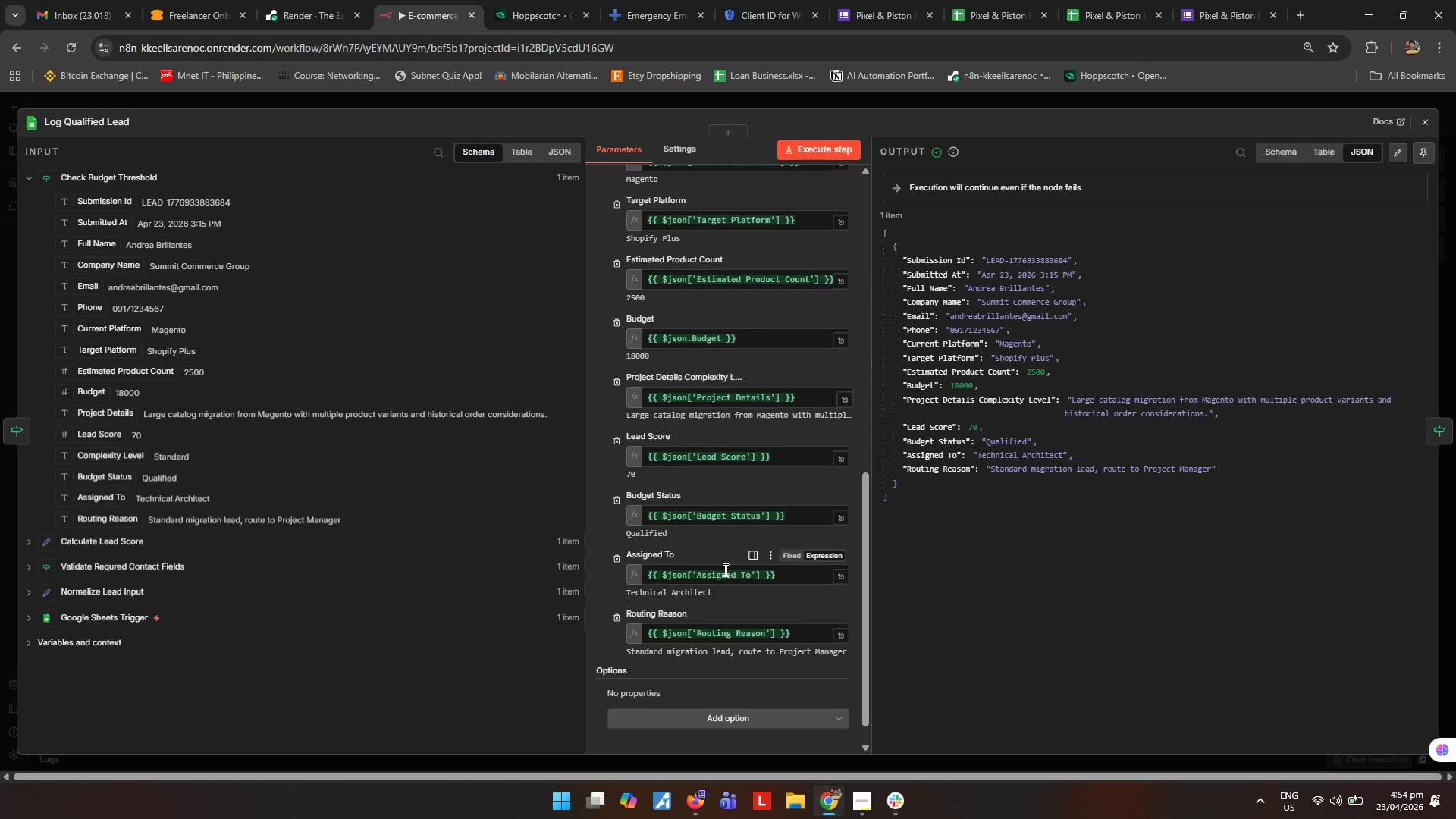 
scroll: coordinate [724, 570], scroll_direction: up, amount: 3.0
 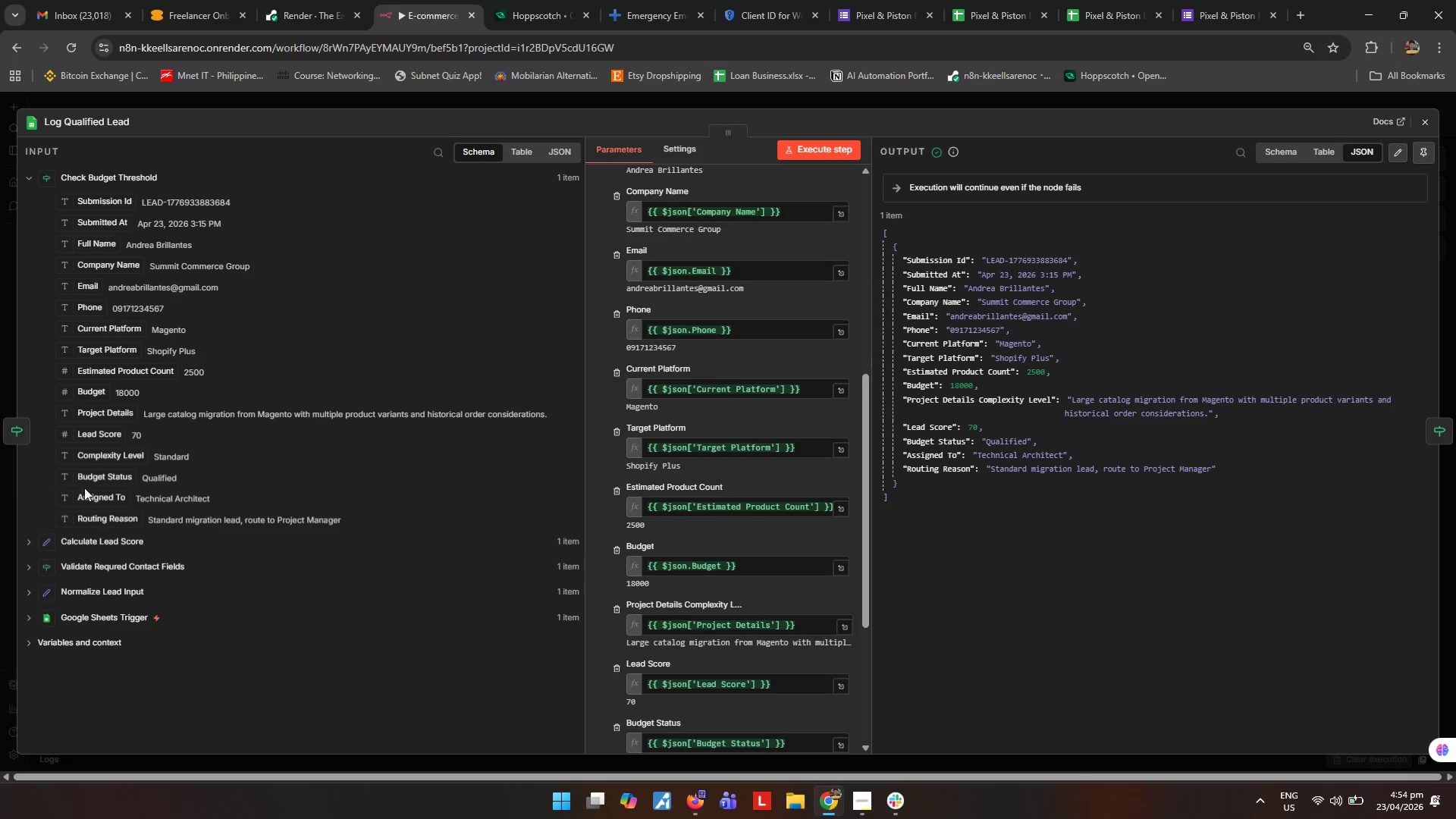 
left_click([30, 591])
 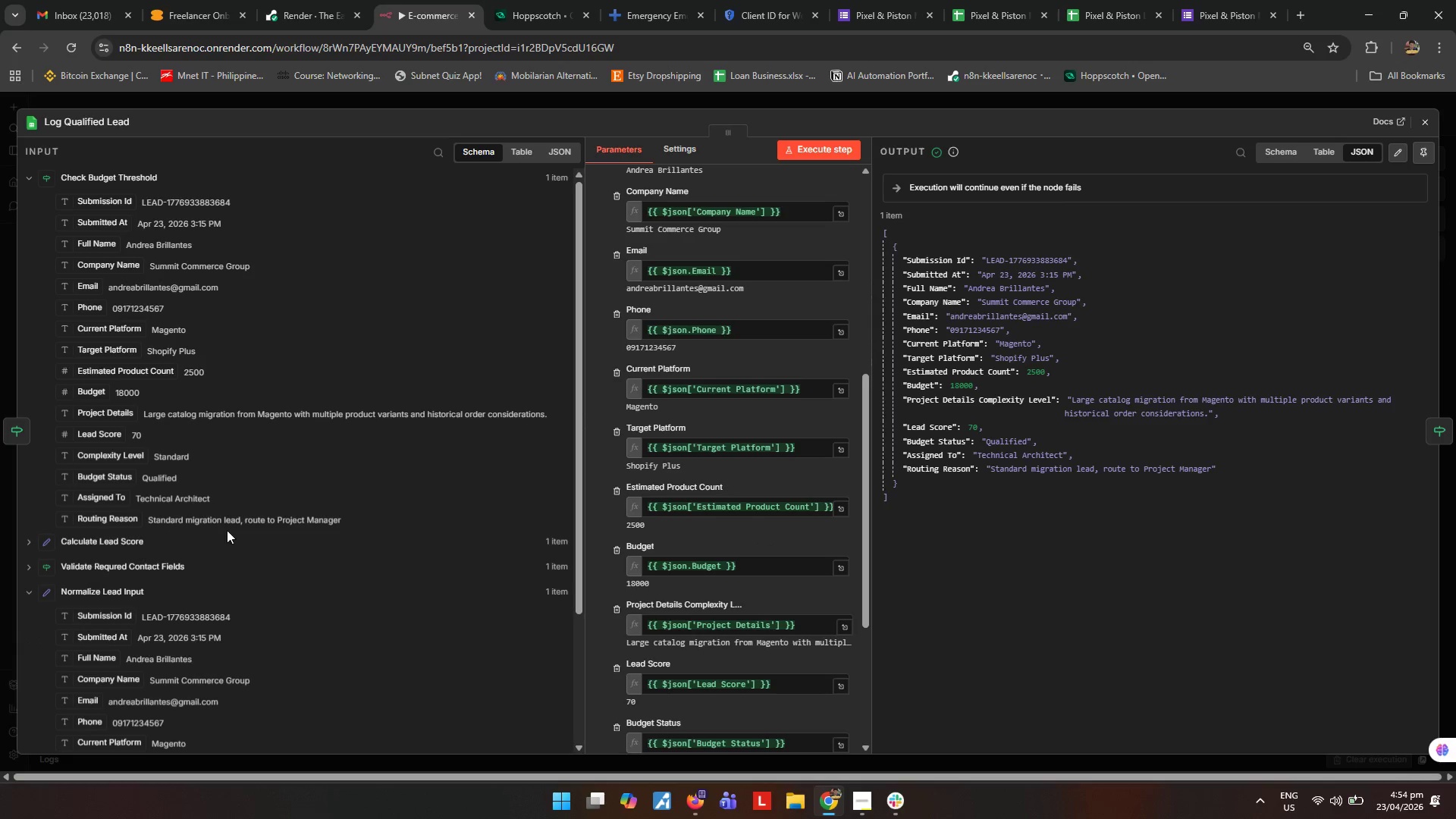 
scroll: coordinate [227, 535], scroll_direction: down, amount: 4.0
 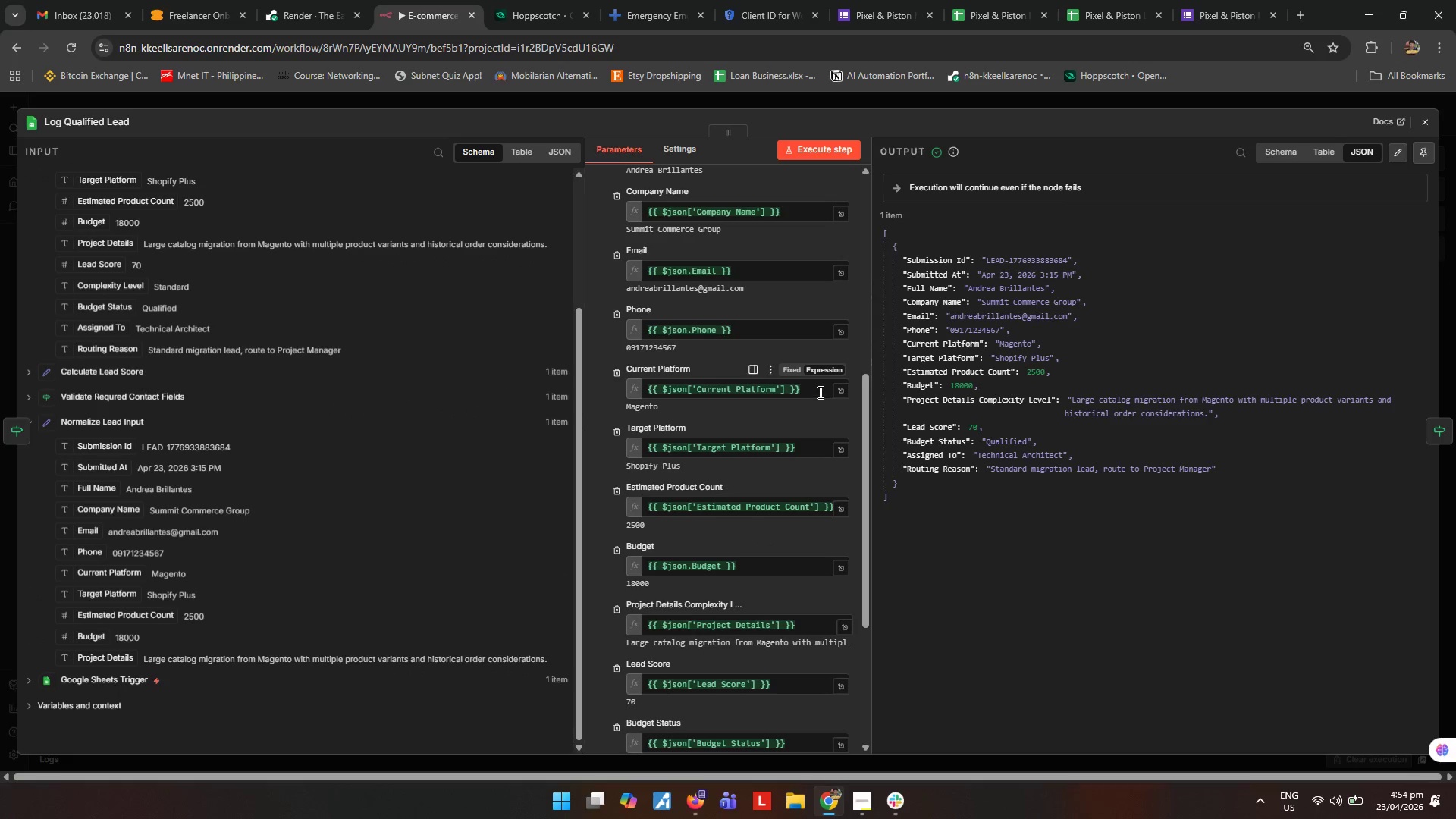 
left_click_drag(start_coordinate=[814, 390], to_coordinate=[554, 394])
 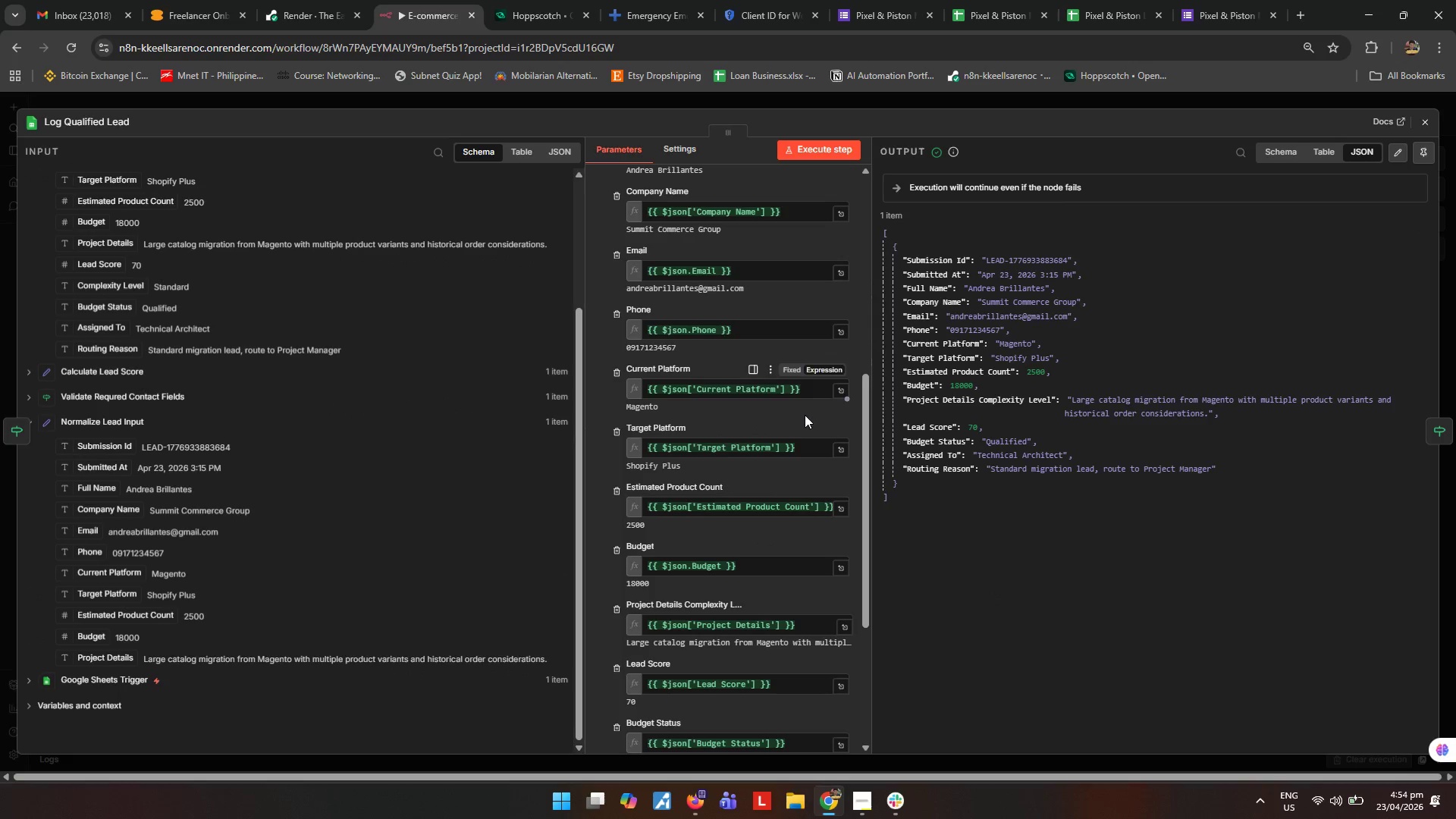 
wait(8.06)
 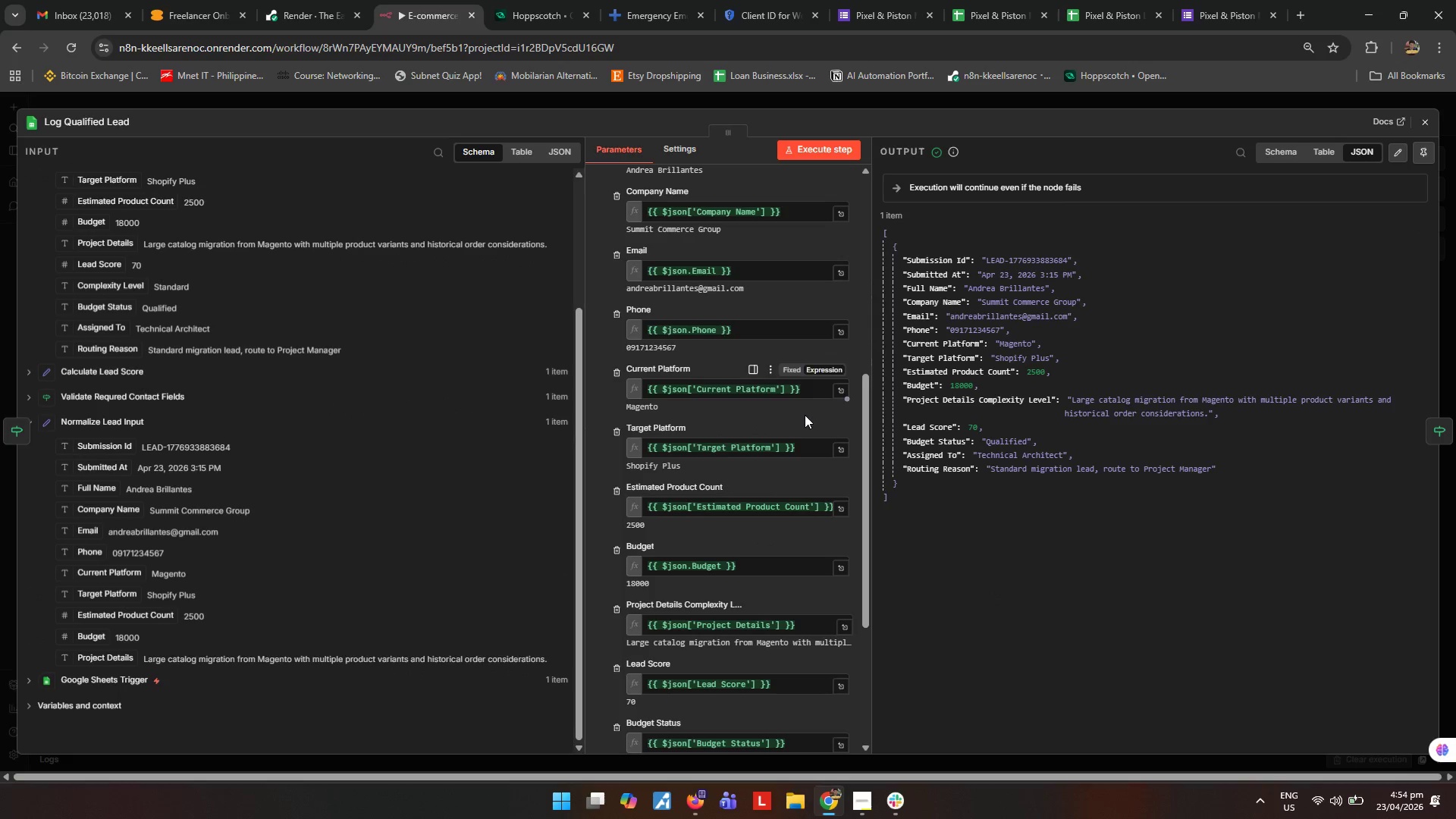 
left_click_drag(start_coordinate=[815, 385], to_coordinate=[472, 387])
 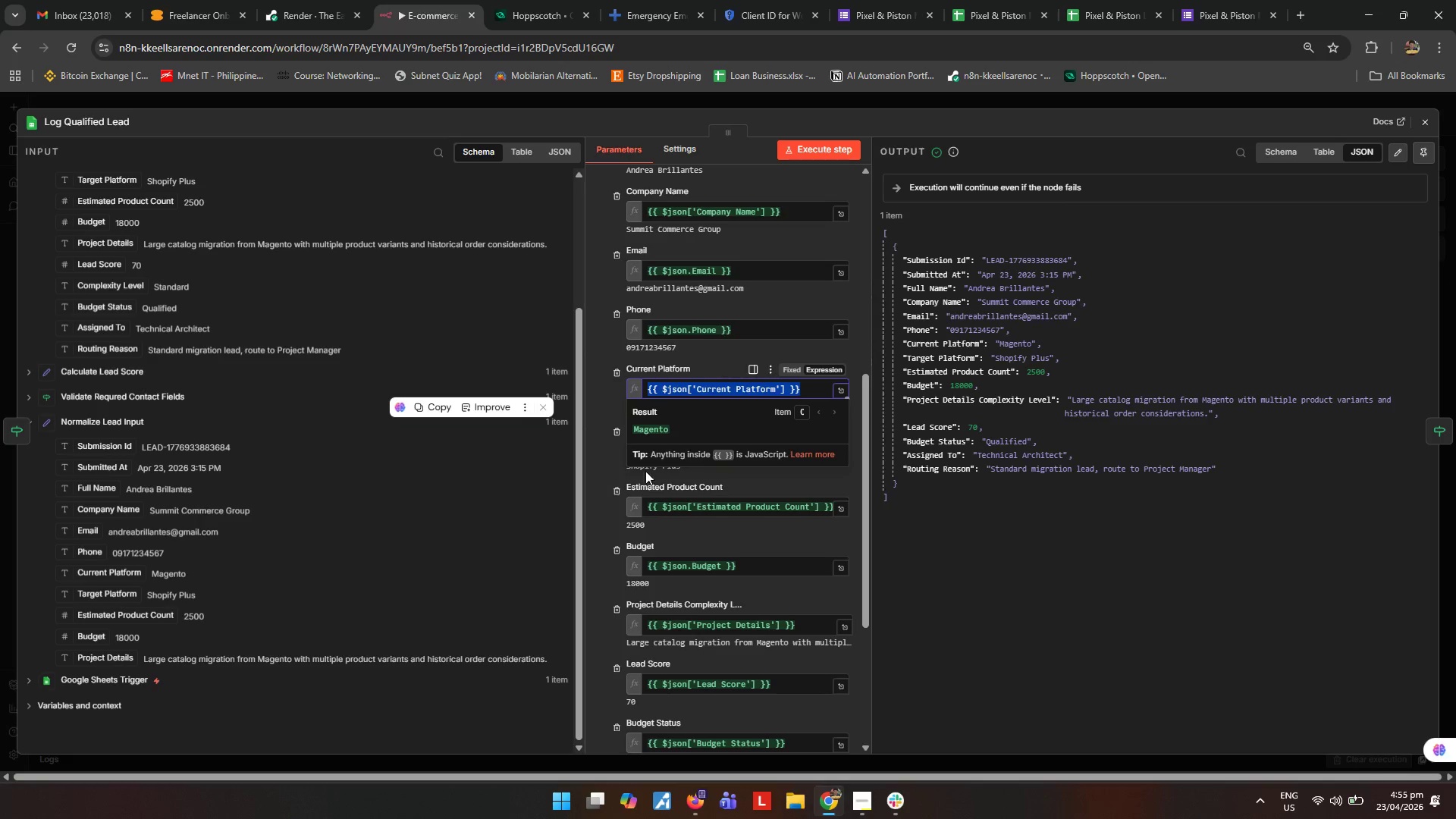 
key(Backspace)
 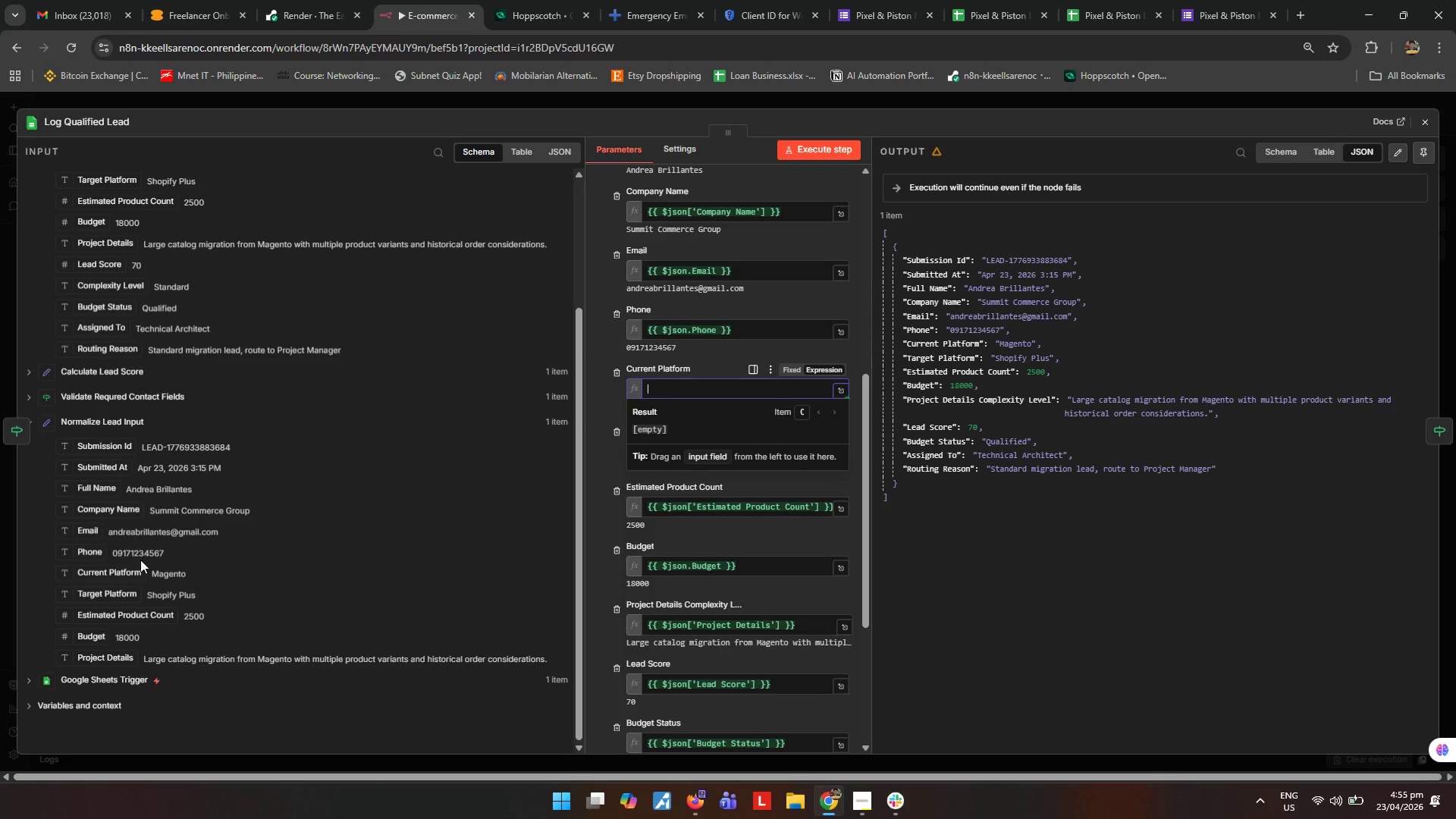 
left_click_drag(start_coordinate=[117, 575], to_coordinate=[711, 395])
 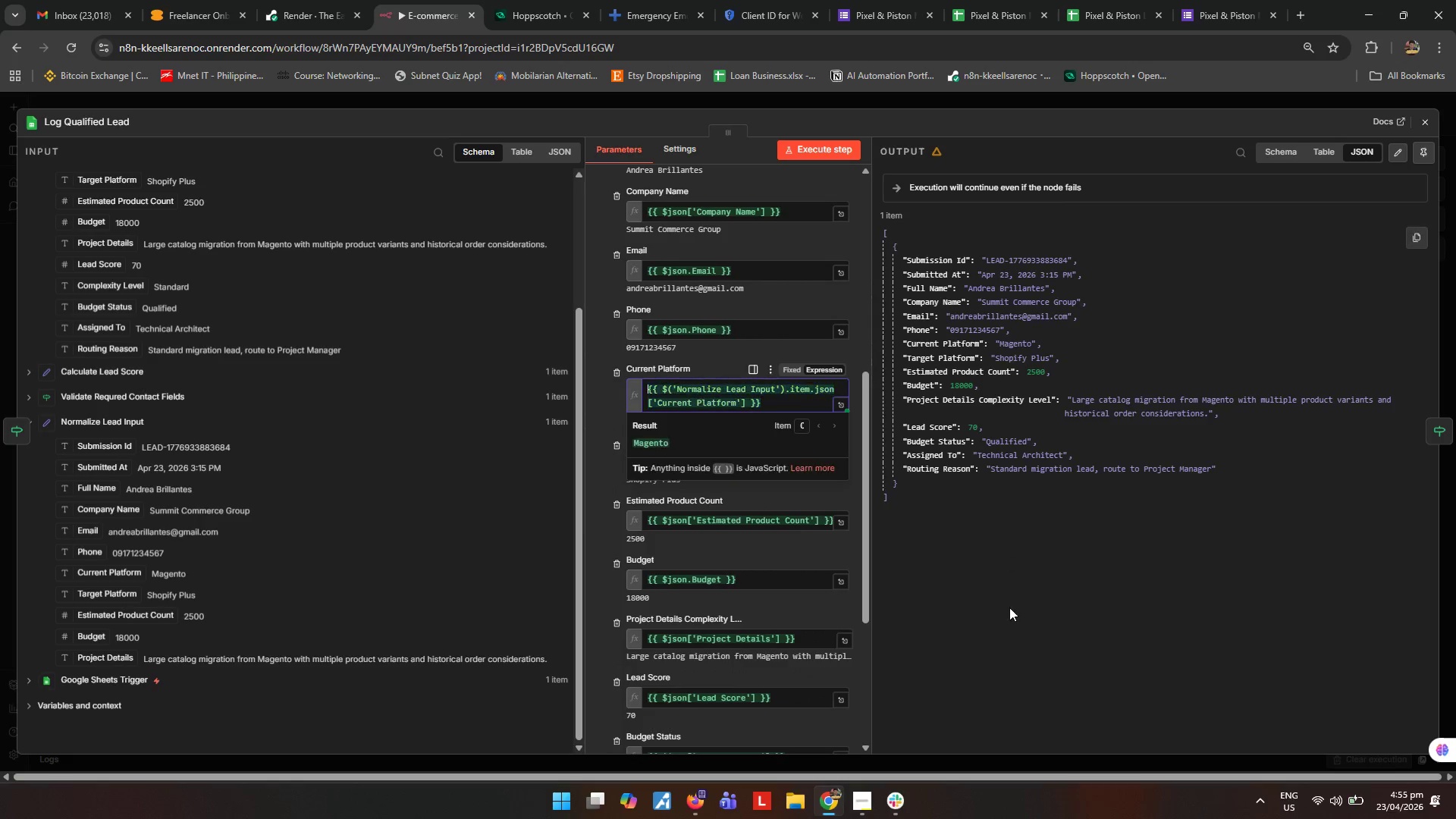 
left_click_drag(start_coordinate=[1009, 607], to_coordinate=[1004, 608])
 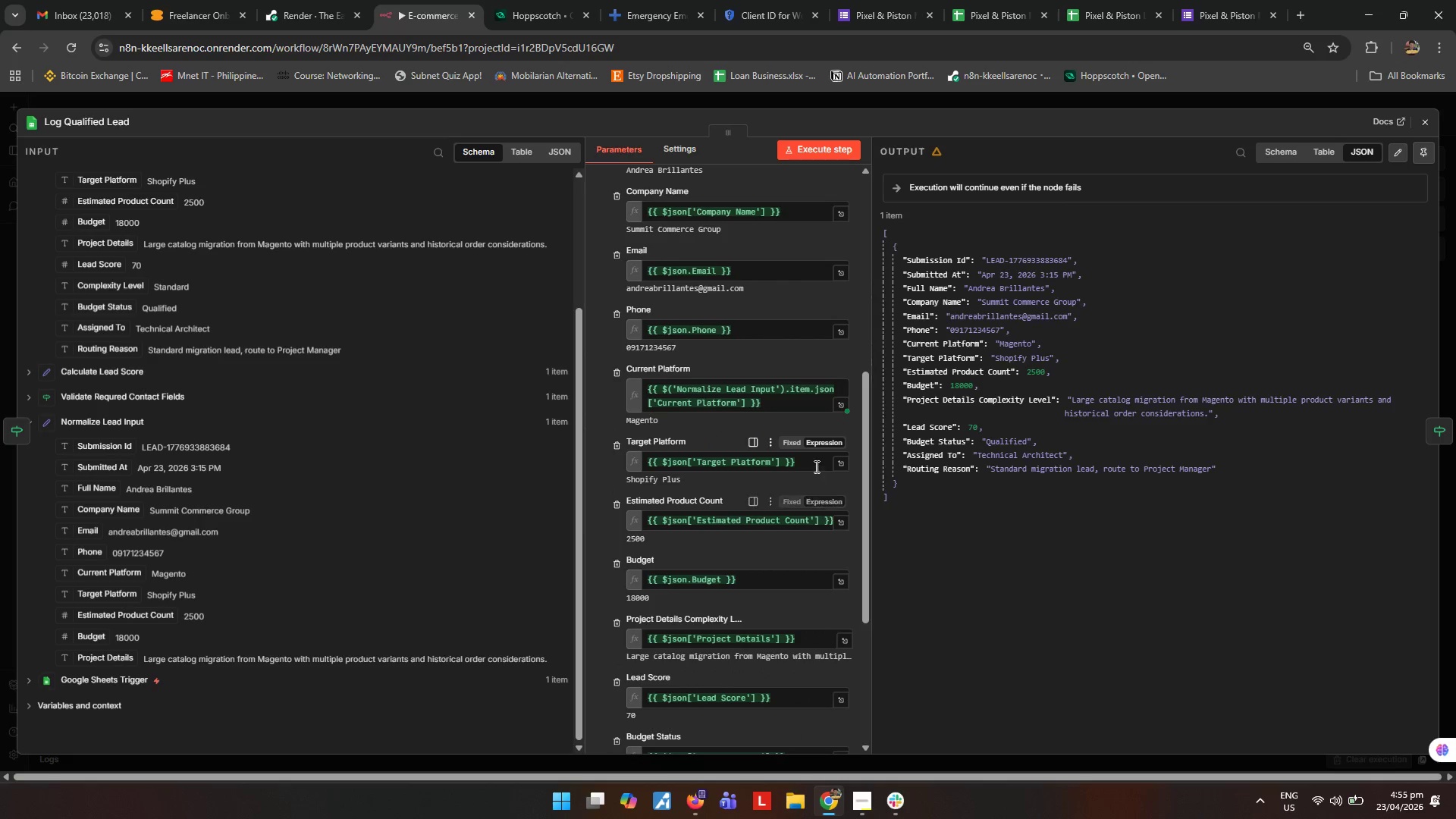 
left_click_drag(start_coordinate=[816, 463], to_coordinate=[545, 467])
 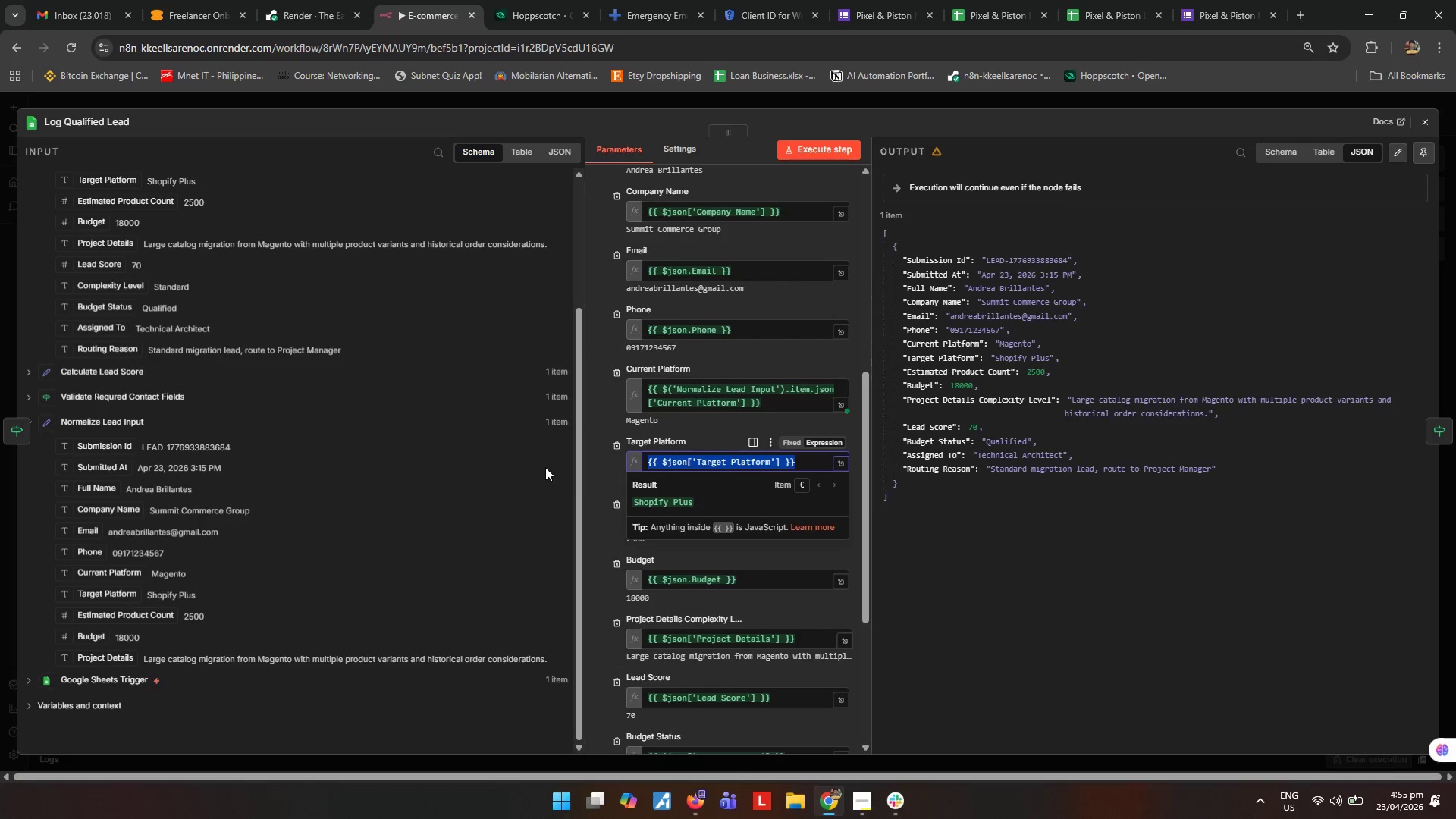 
key(Backspace)
 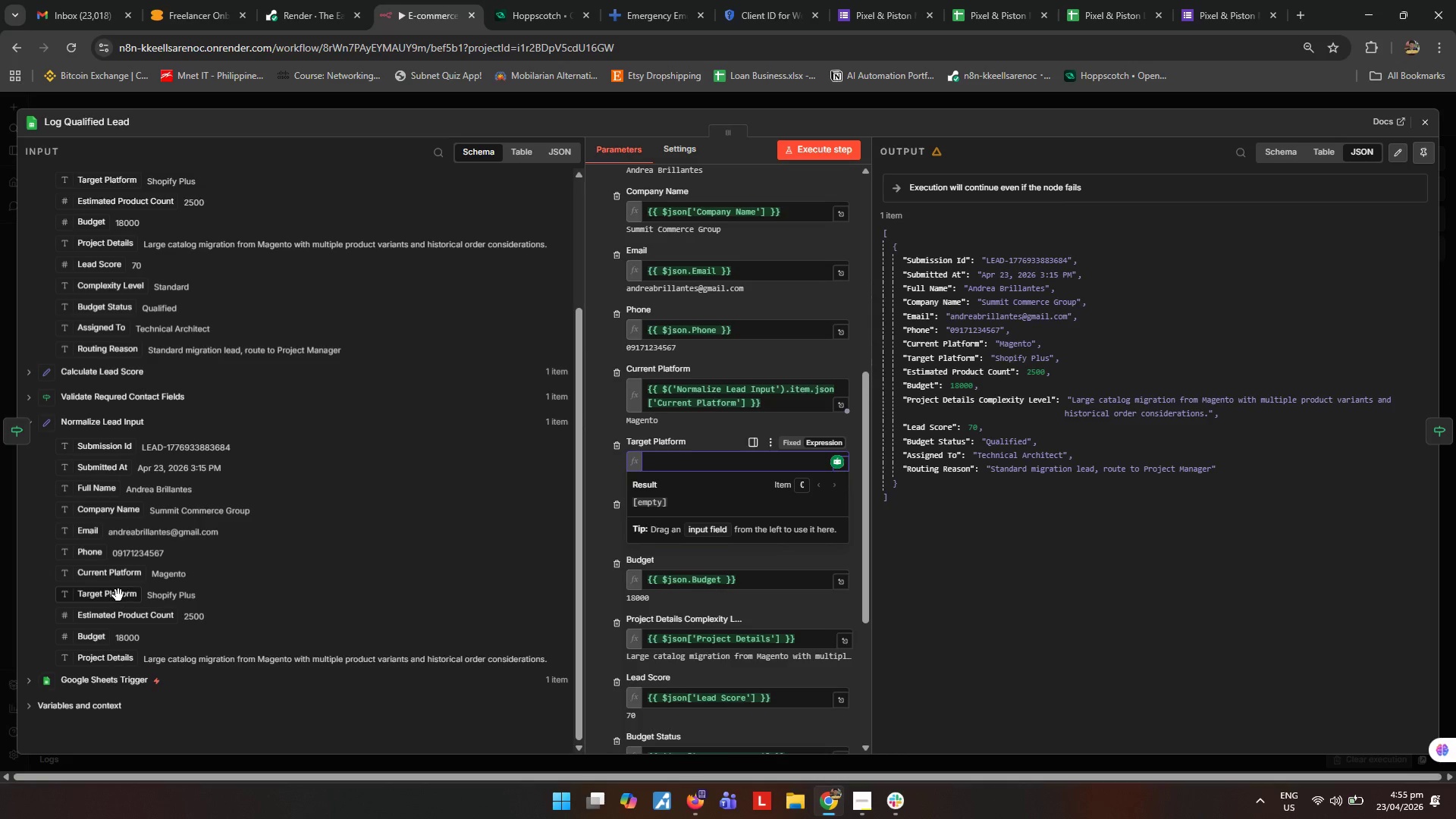 
left_click_drag(start_coordinate=[115, 600], to_coordinate=[747, 469])
 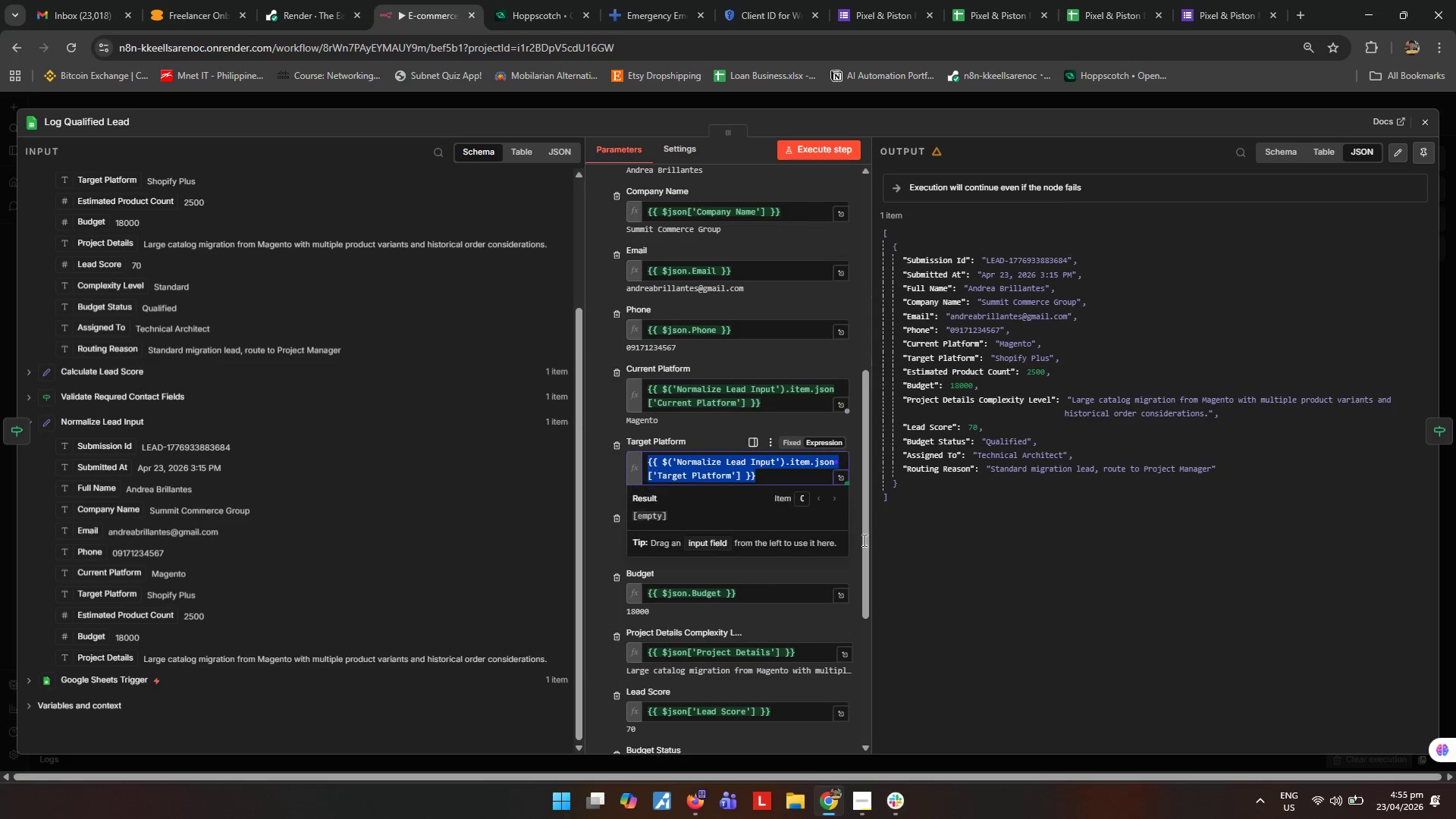 
left_click([1011, 592])
 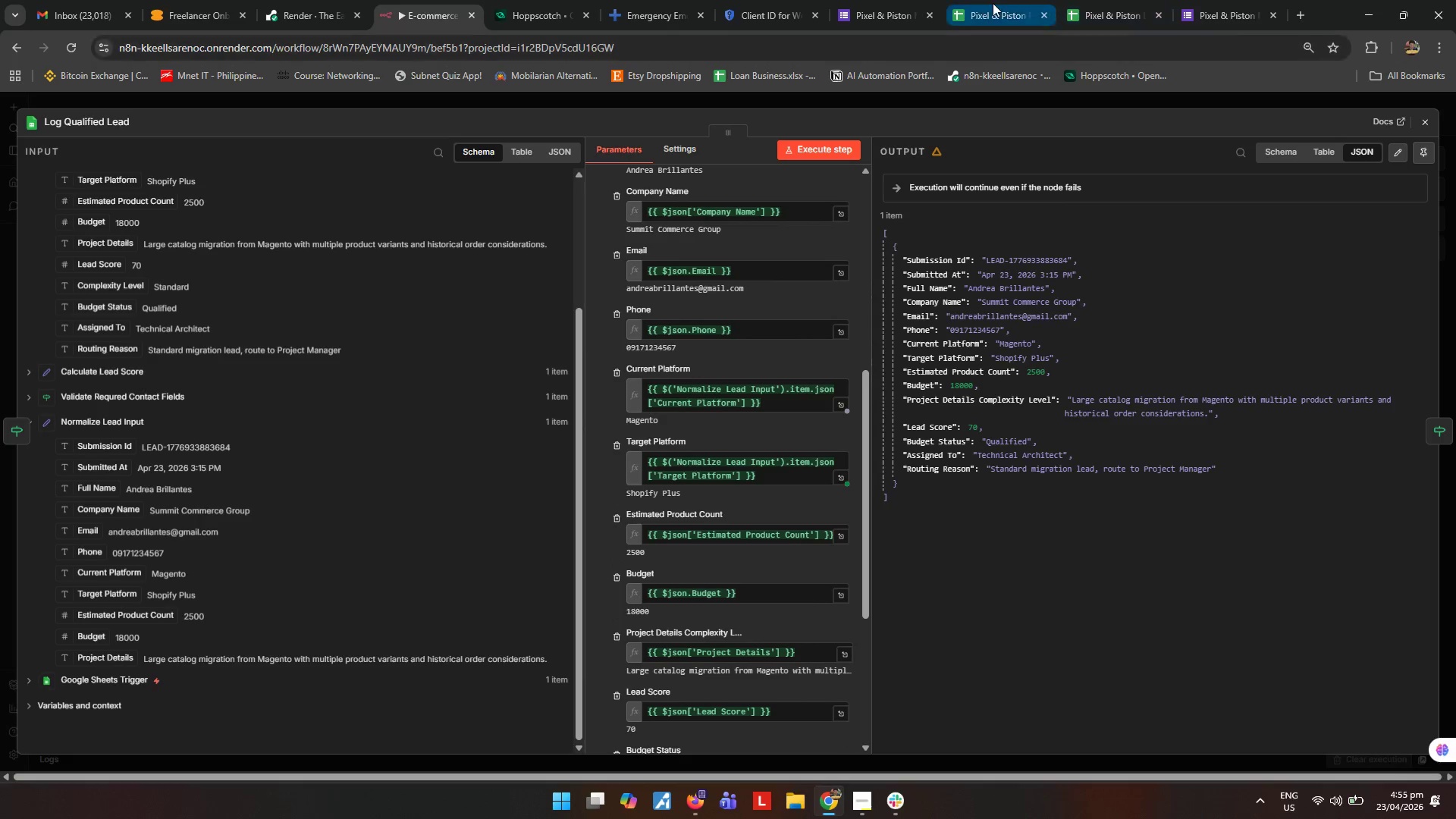 
double_click([1108, 0])
 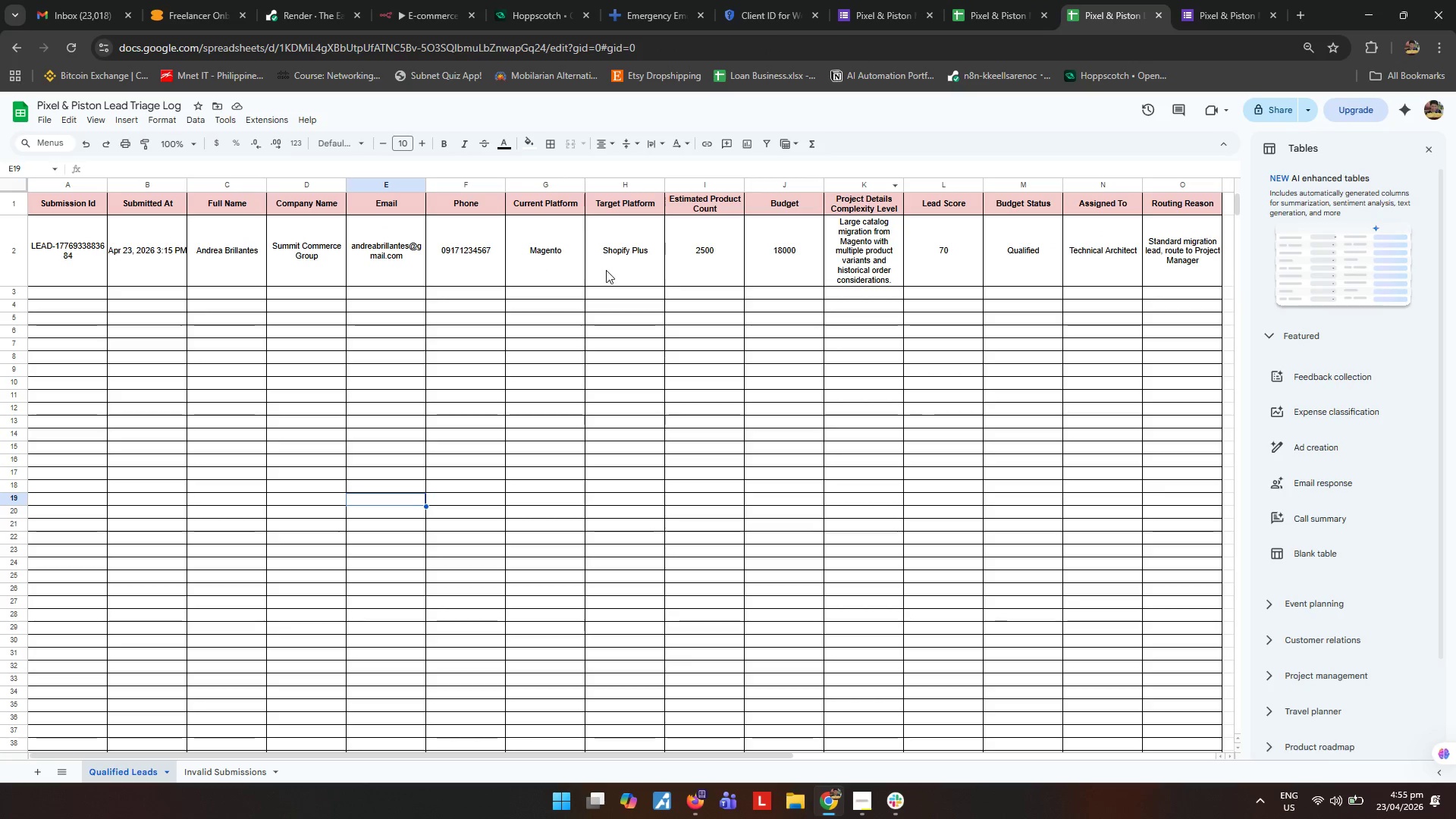 
left_click([167, 337])
 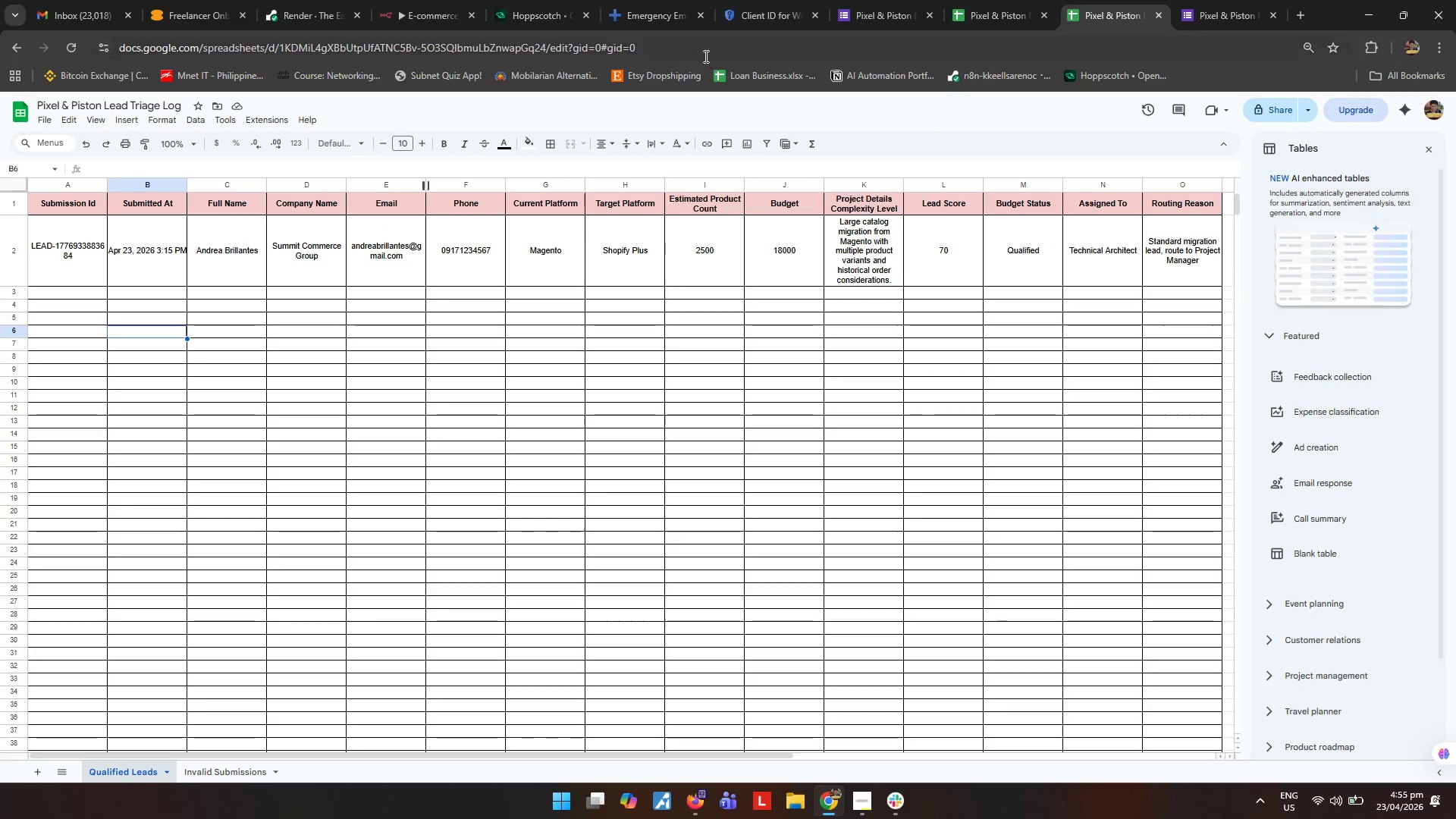 
wait(5.61)
 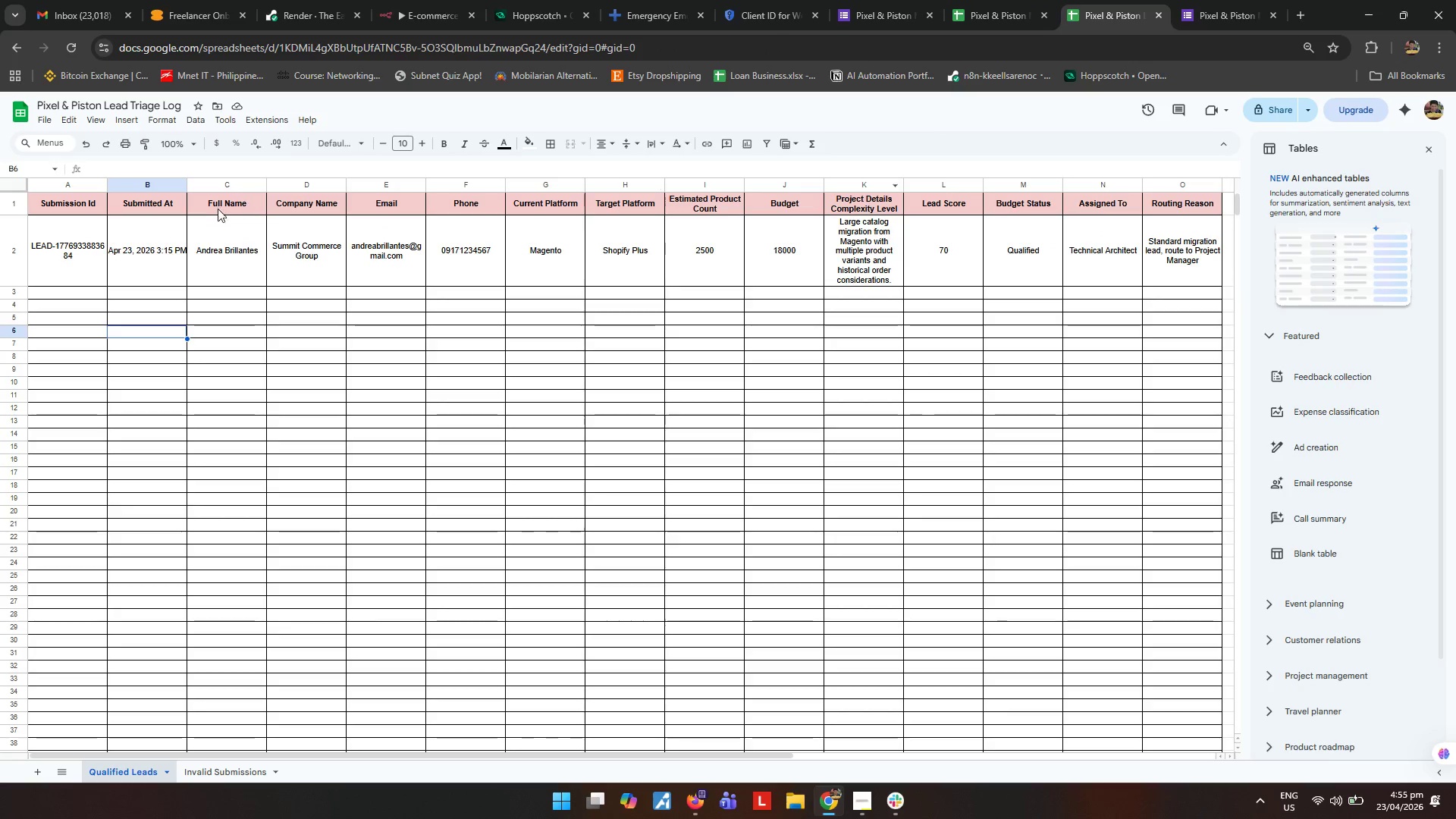 
left_click([393, 6])
 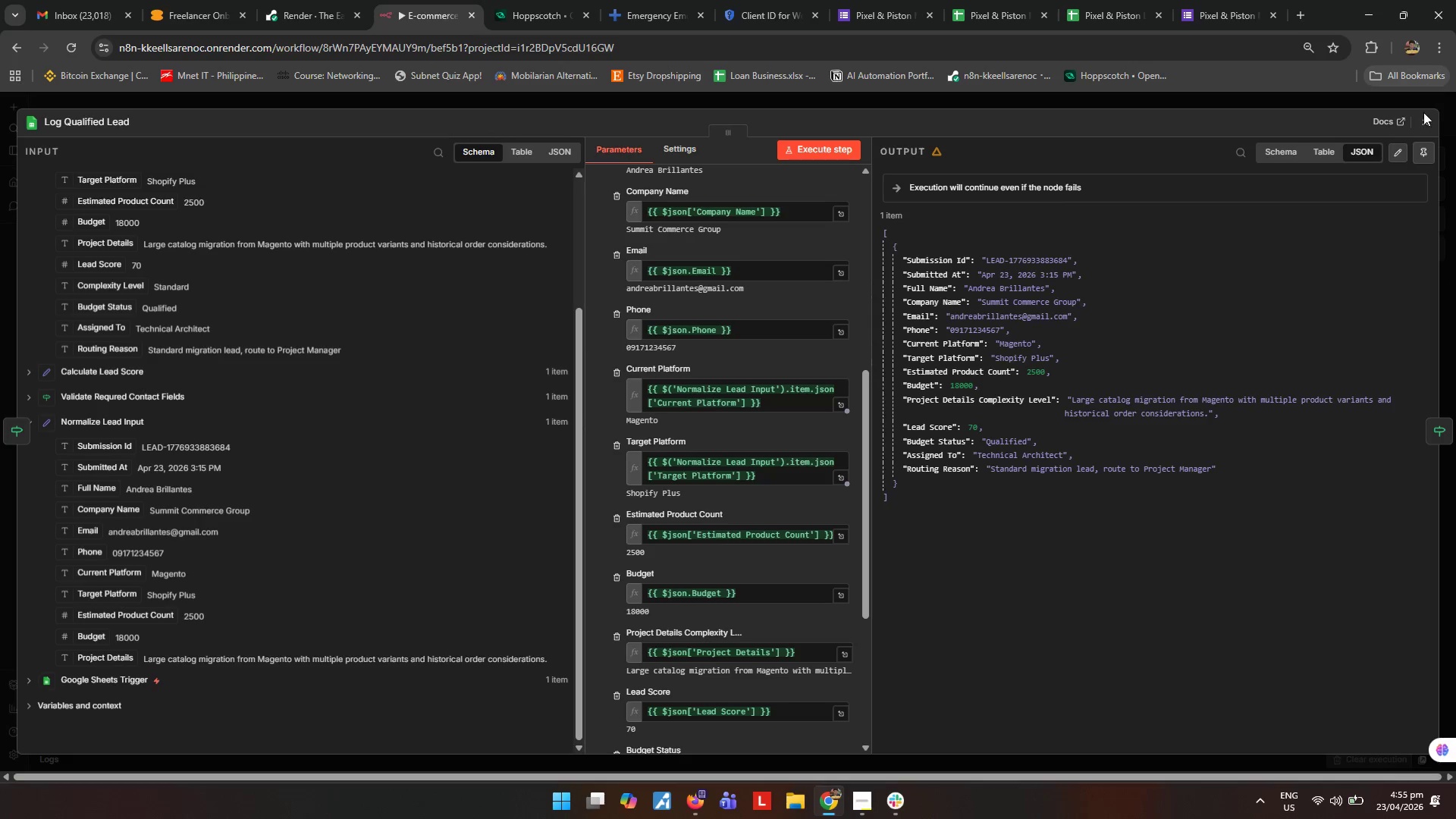 
left_click([1422, 127])
 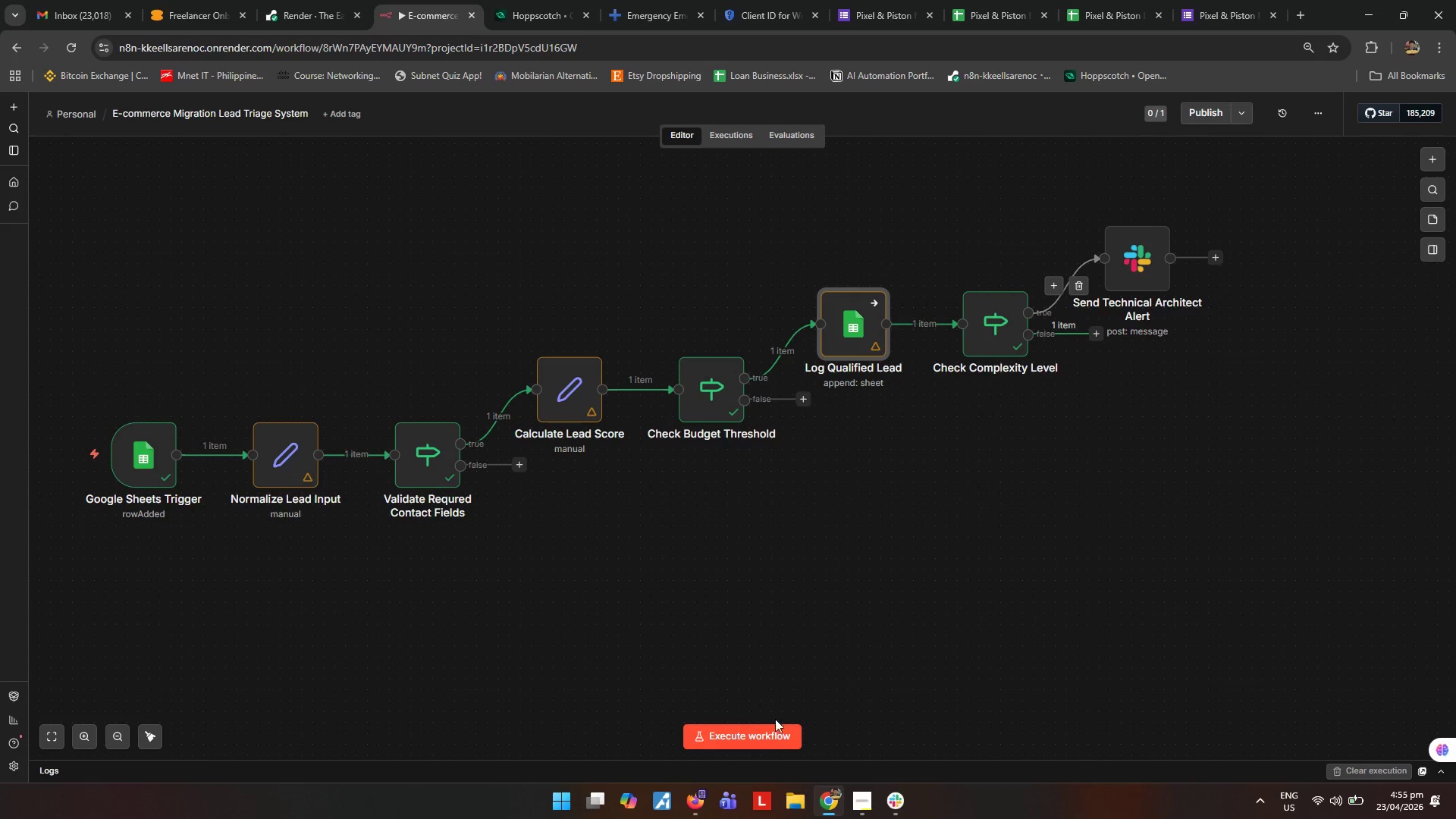 
left_click([777, 732])
 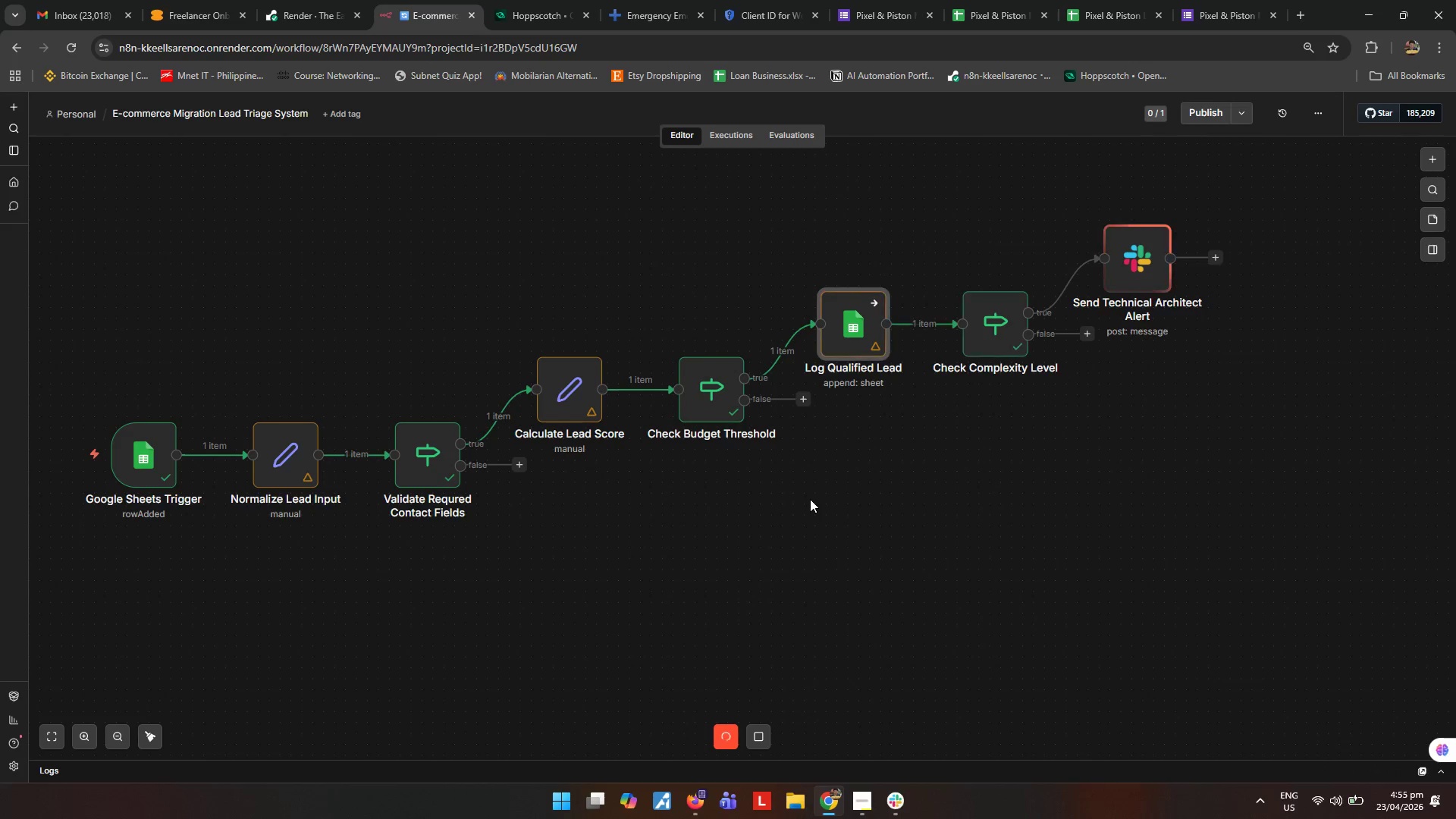 
wait(7.48)
 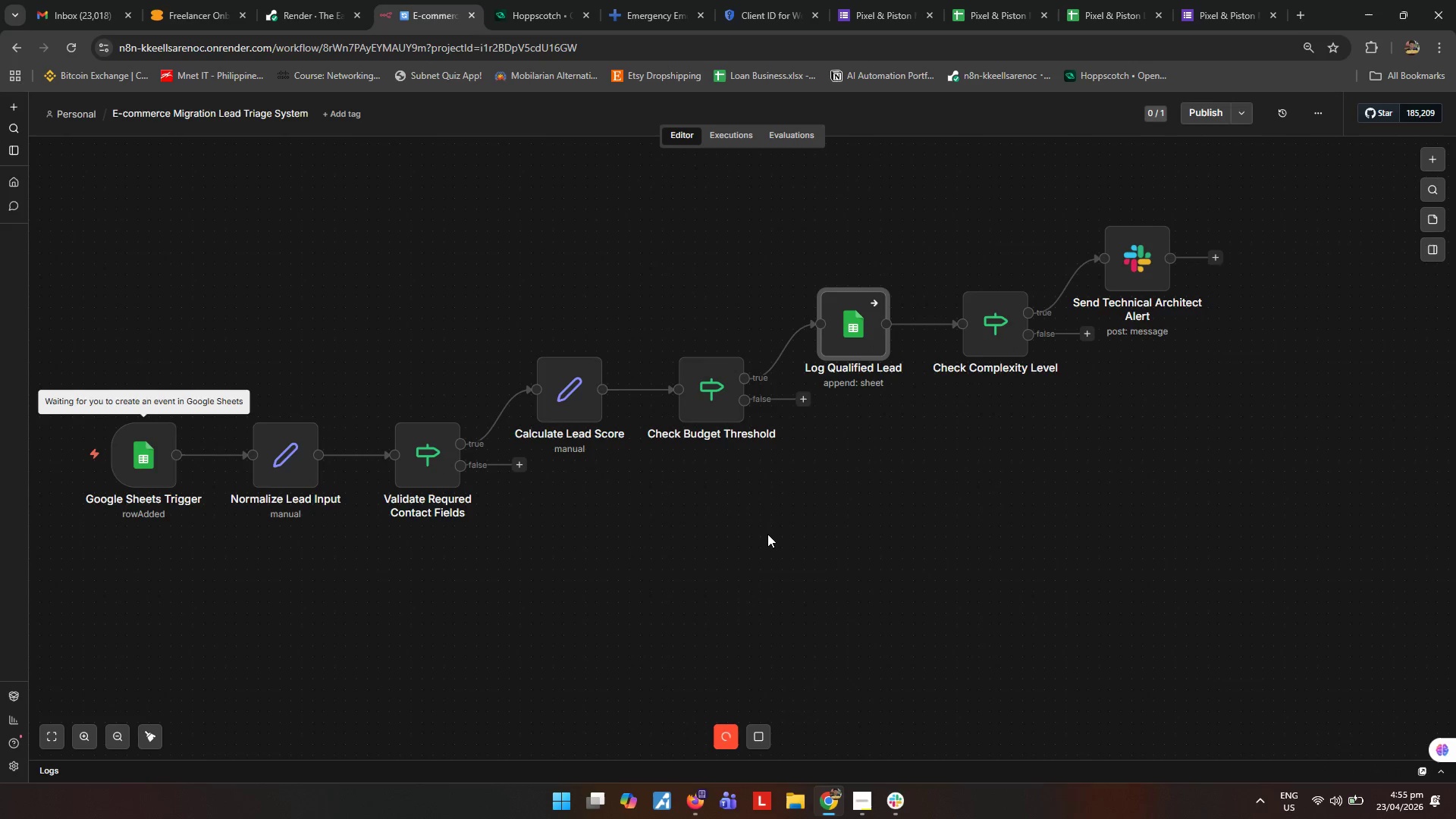 
mouse_move([1163, 262])
 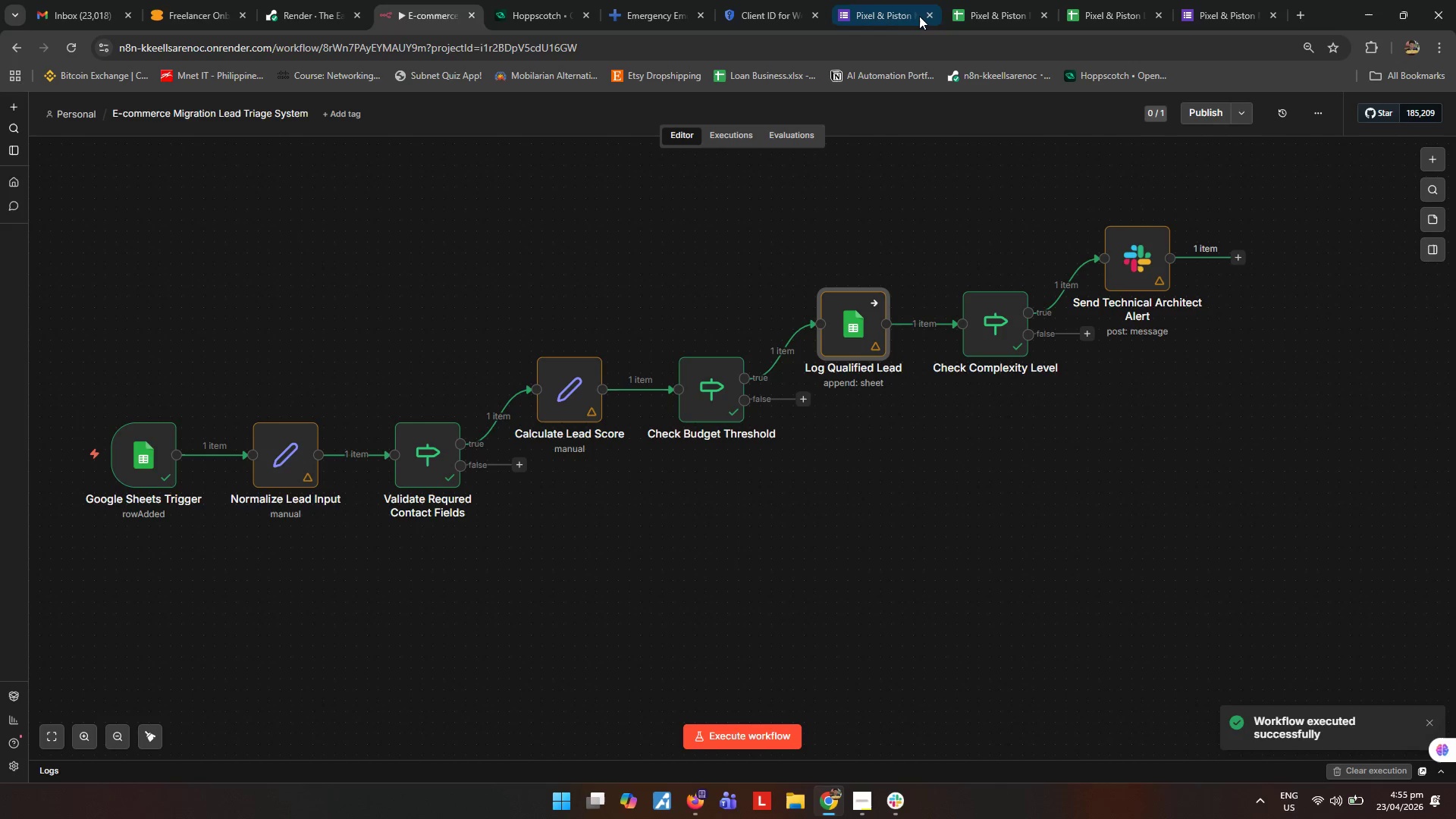 
left_click([1107, 0])